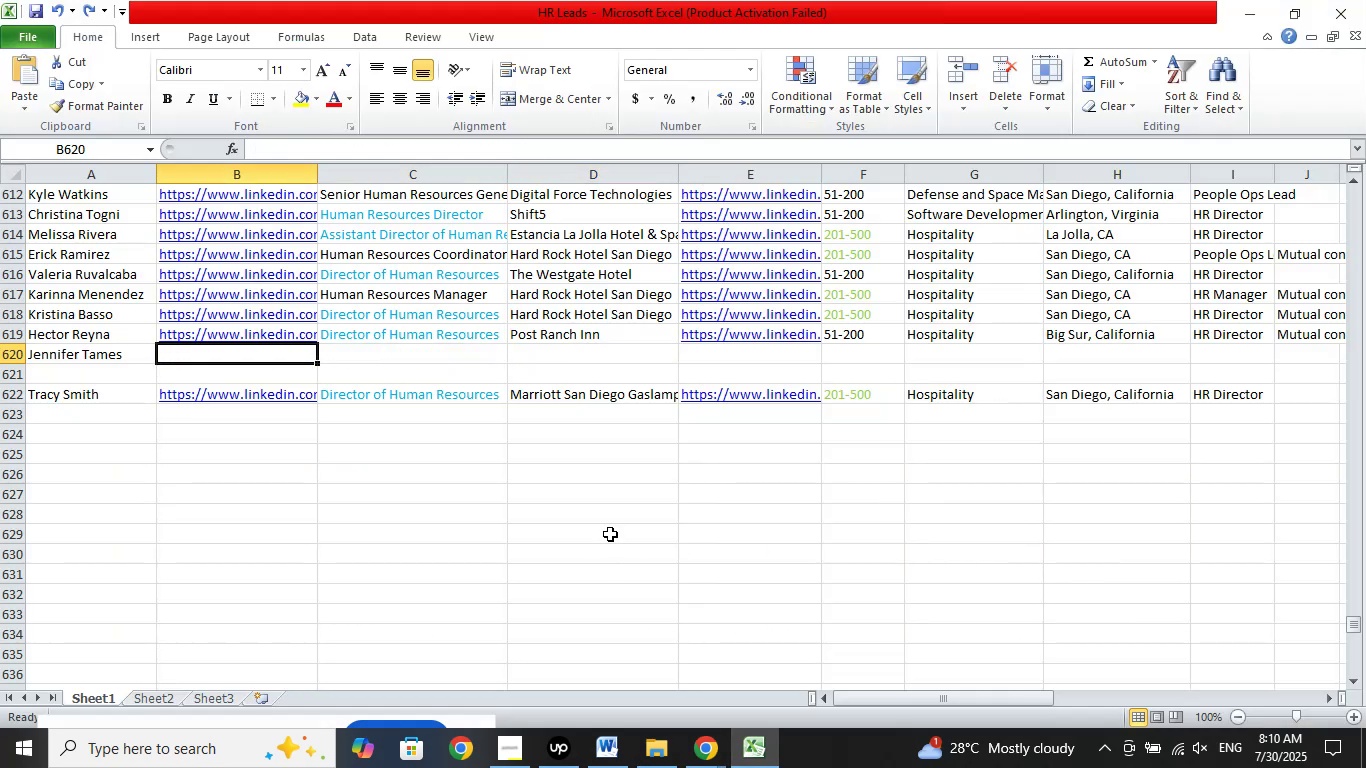 
key(Control+Z)
 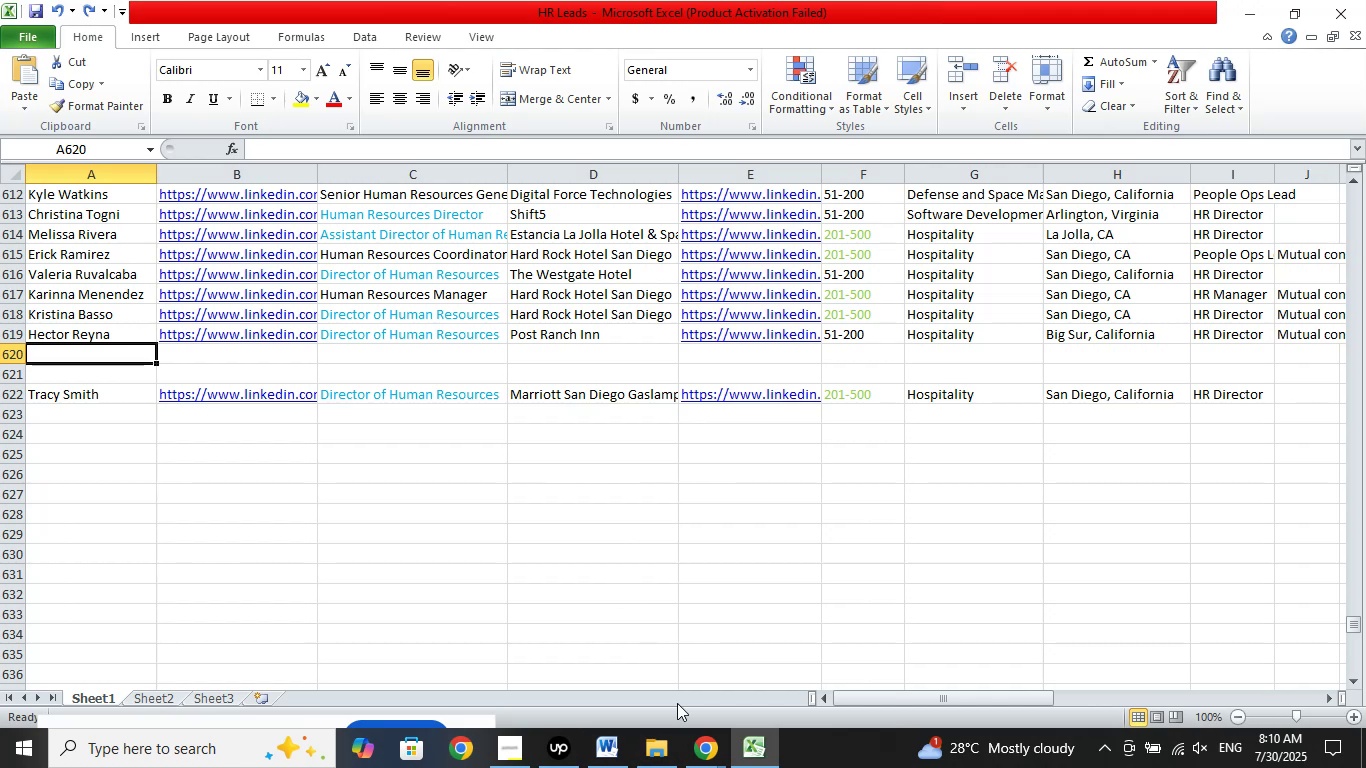 
left_click([705, 748])
 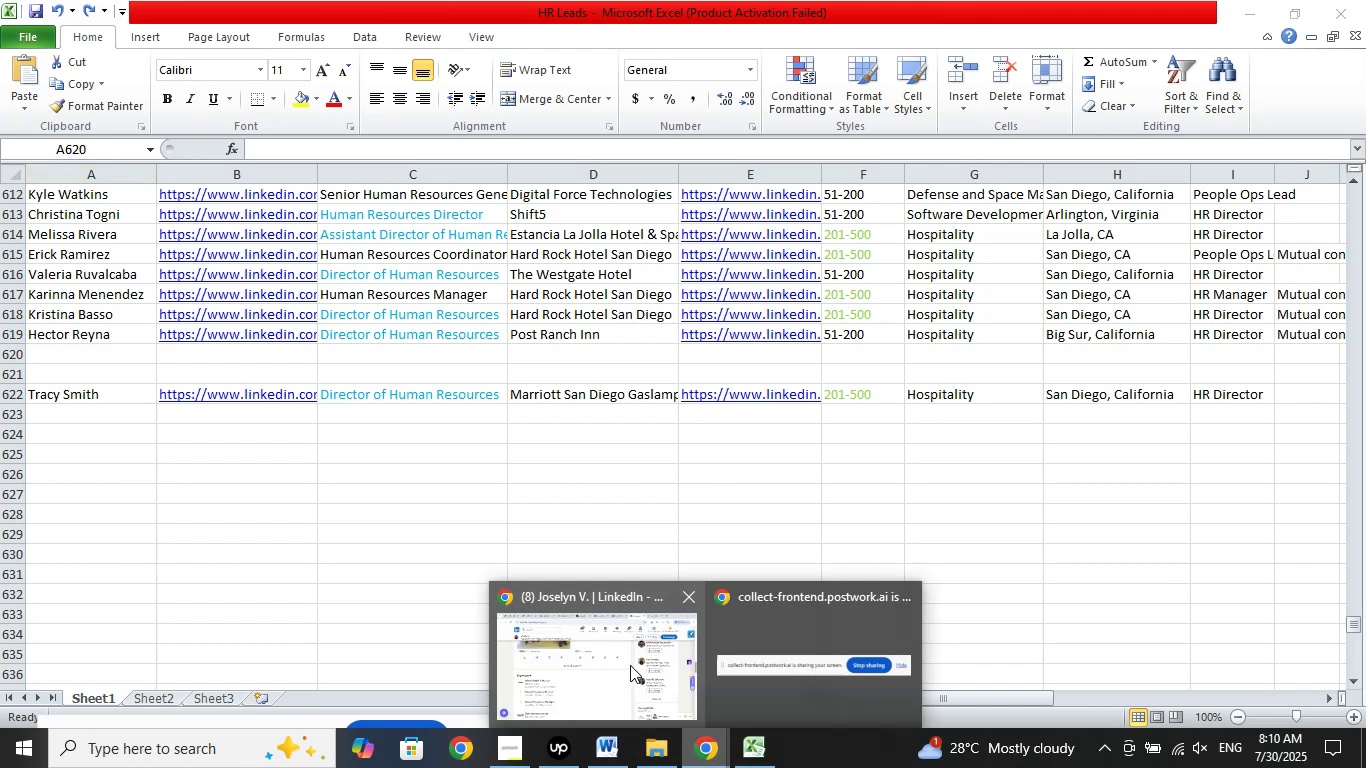 
left_click([630, 665])
 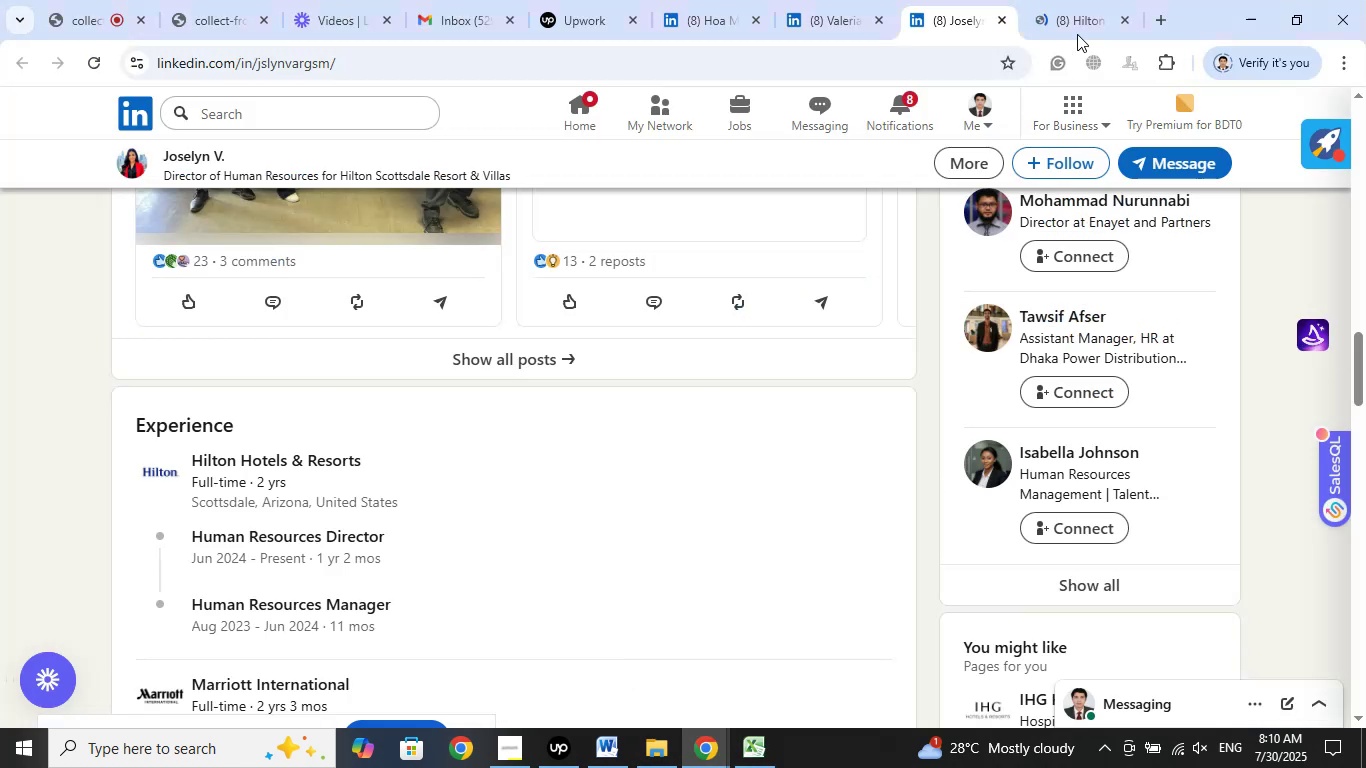 
left_click([1080, 19])
 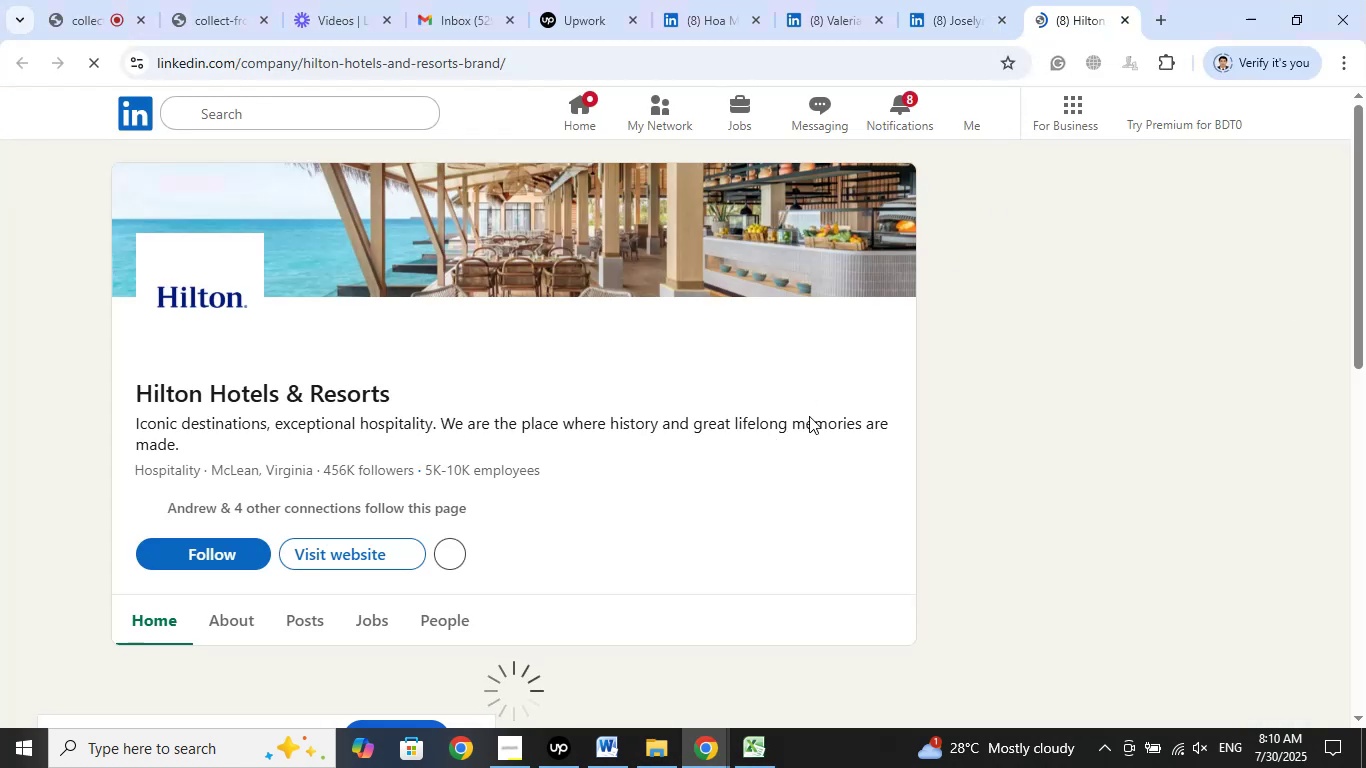 
left_click([983, 0])
 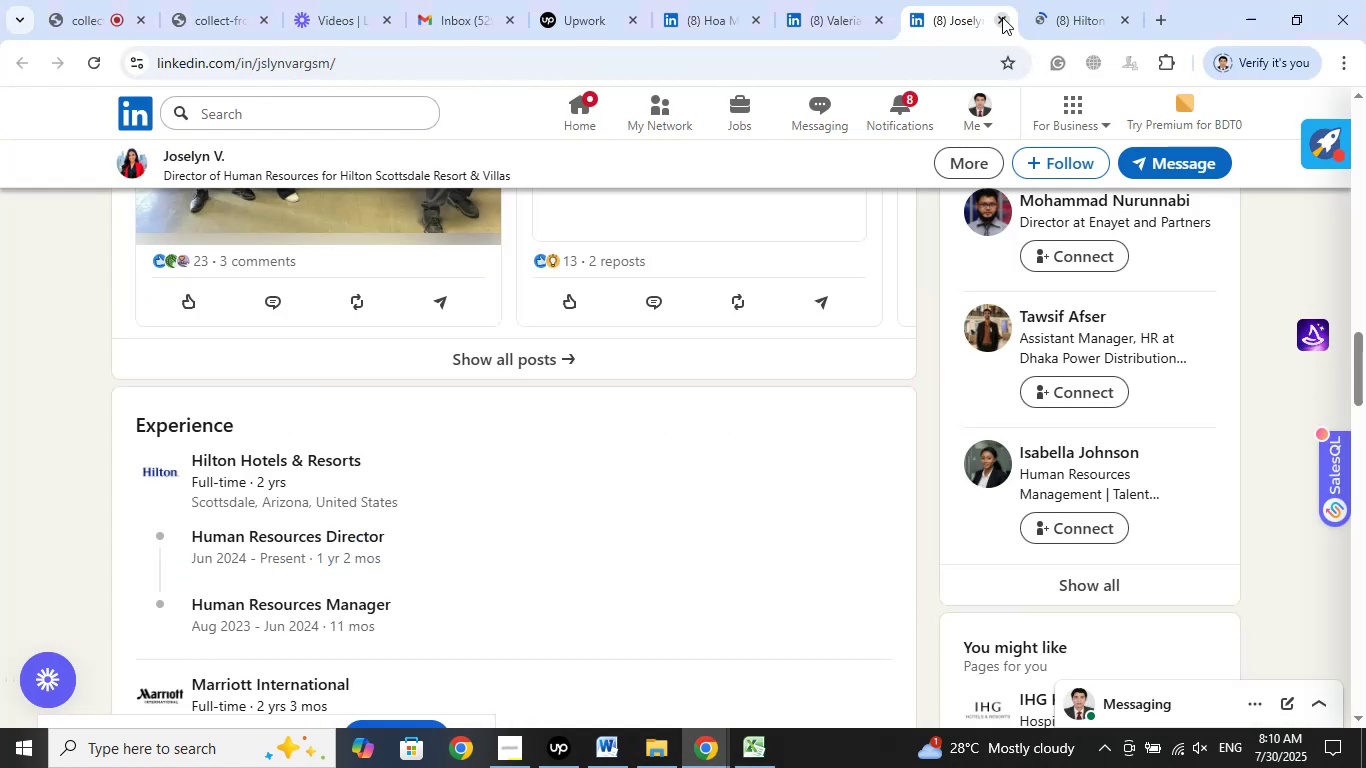 
left_click([1002, 17])
 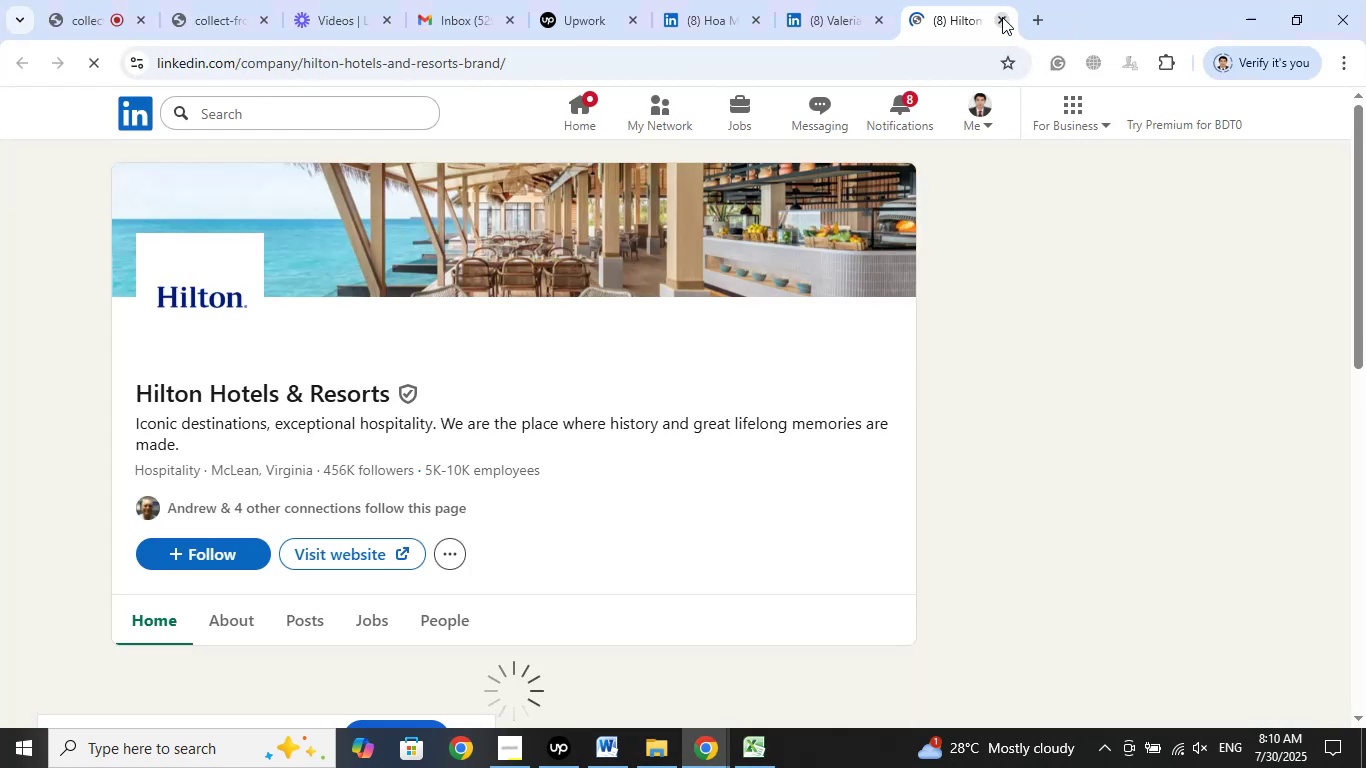 
left_click([1002, 17])
 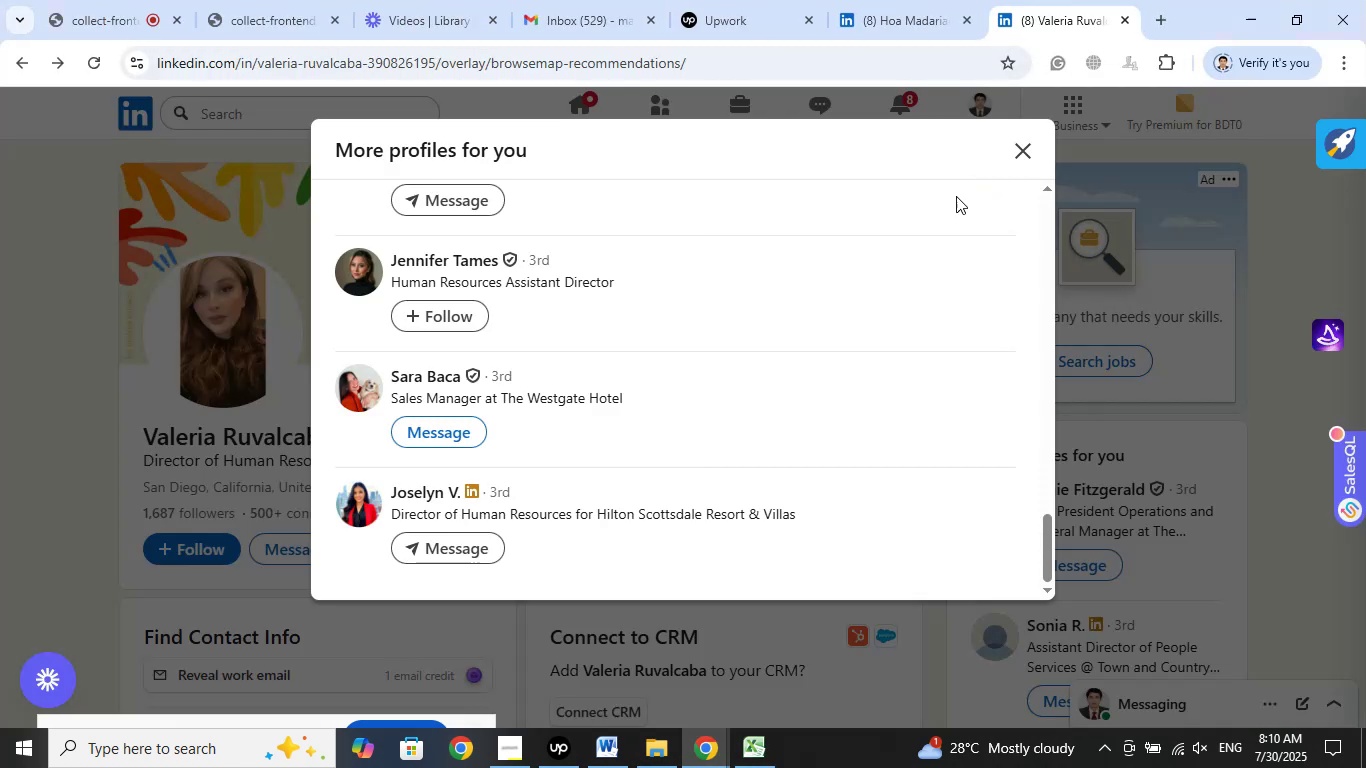 
scroll: coordinate [848, 366], scroll_direction: down, amount: 3.0
 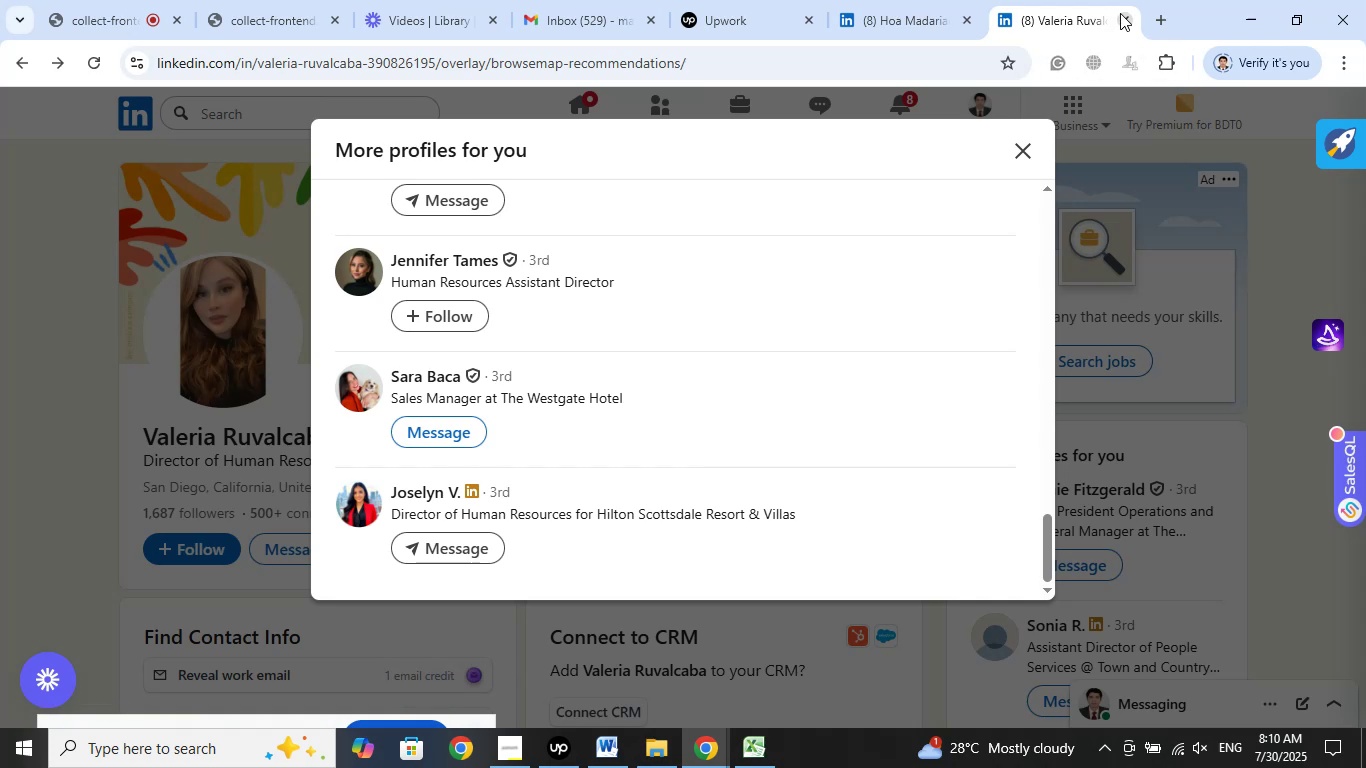 
left_click([1120, 13])
 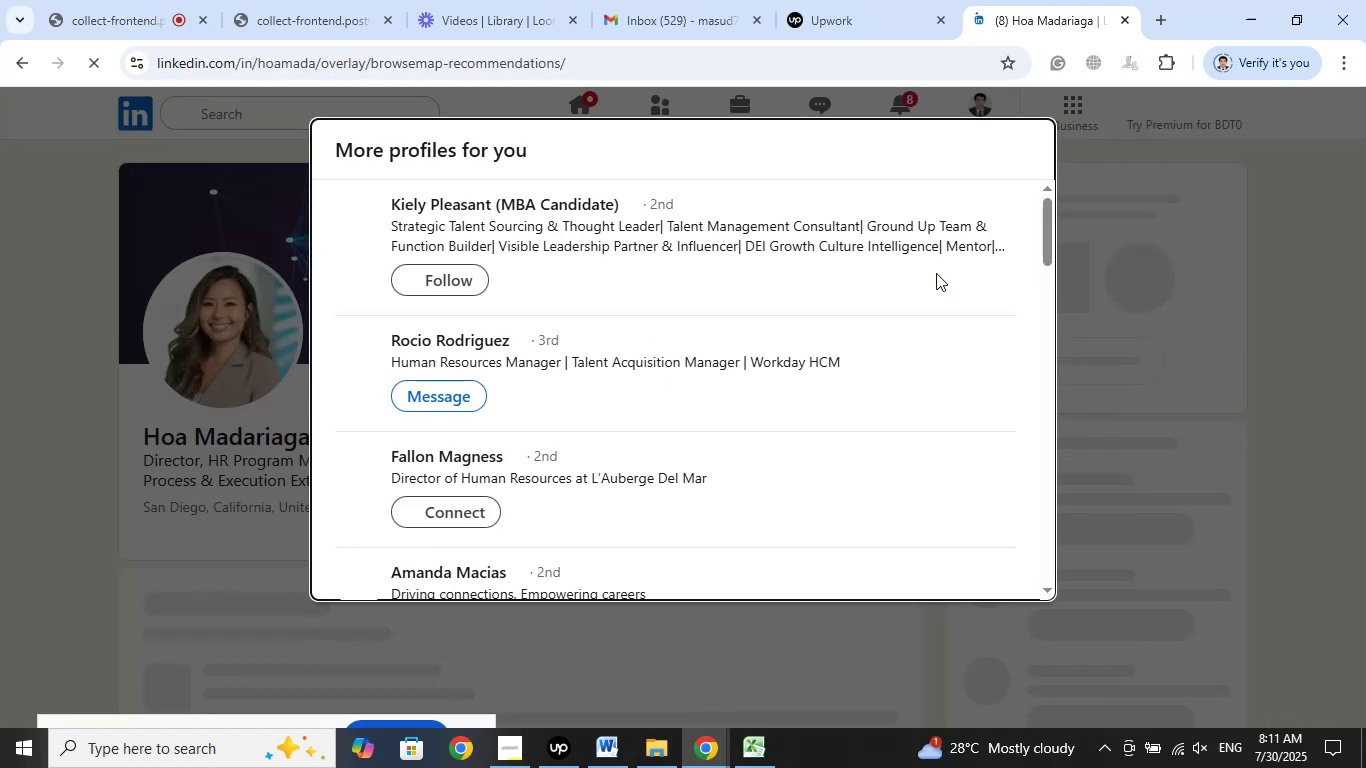 
wait(12.34)
 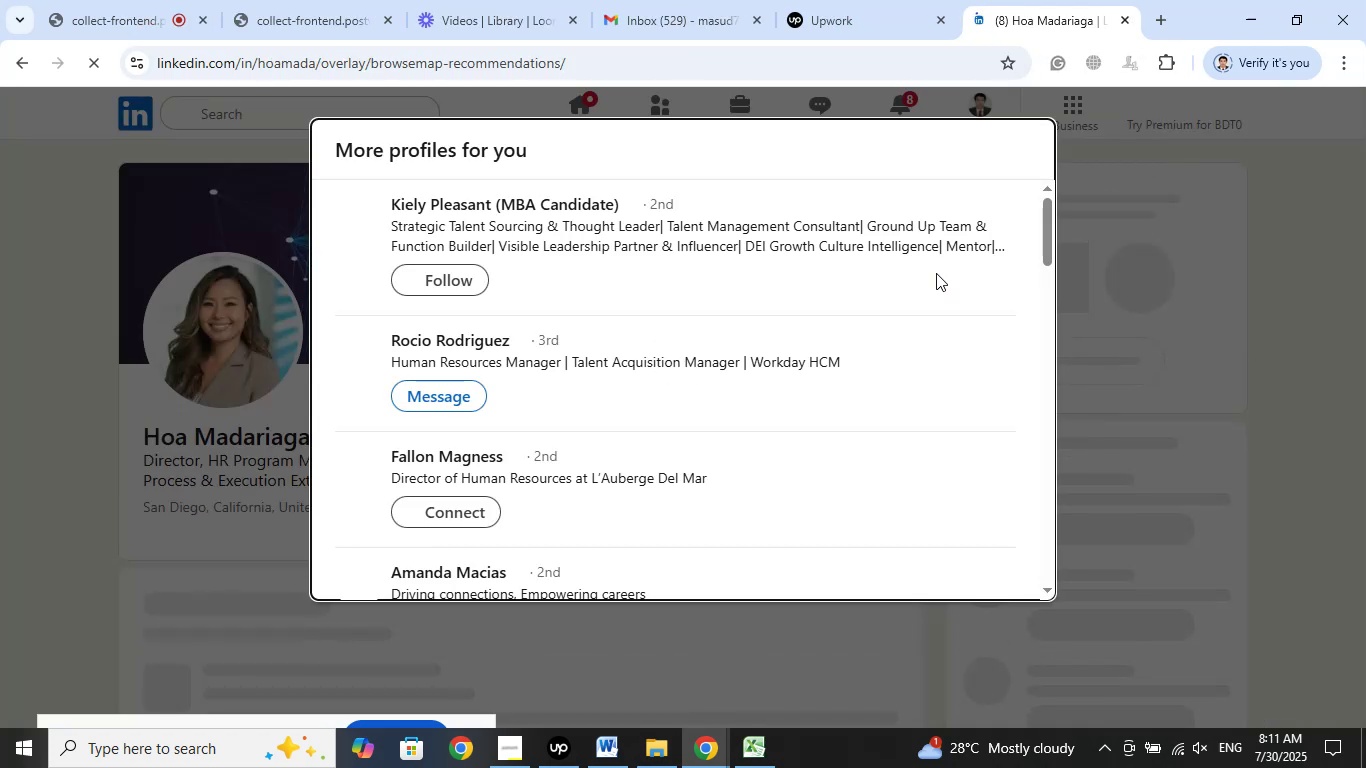 
scroll: coordinate [929, 348], scroll_direction: down, amount: 8.0
 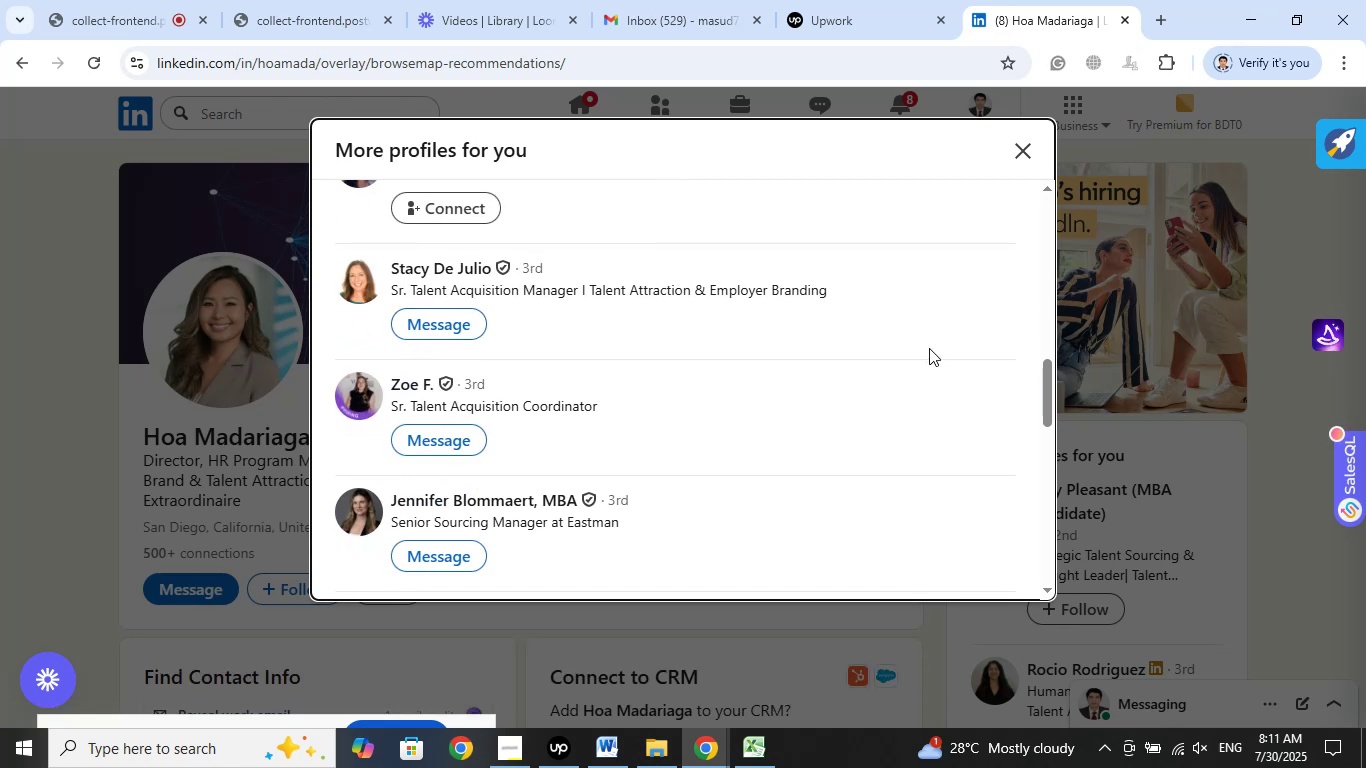 
scroll: coordinate [929, 348], scroll_direction: down, amount: 5.0
 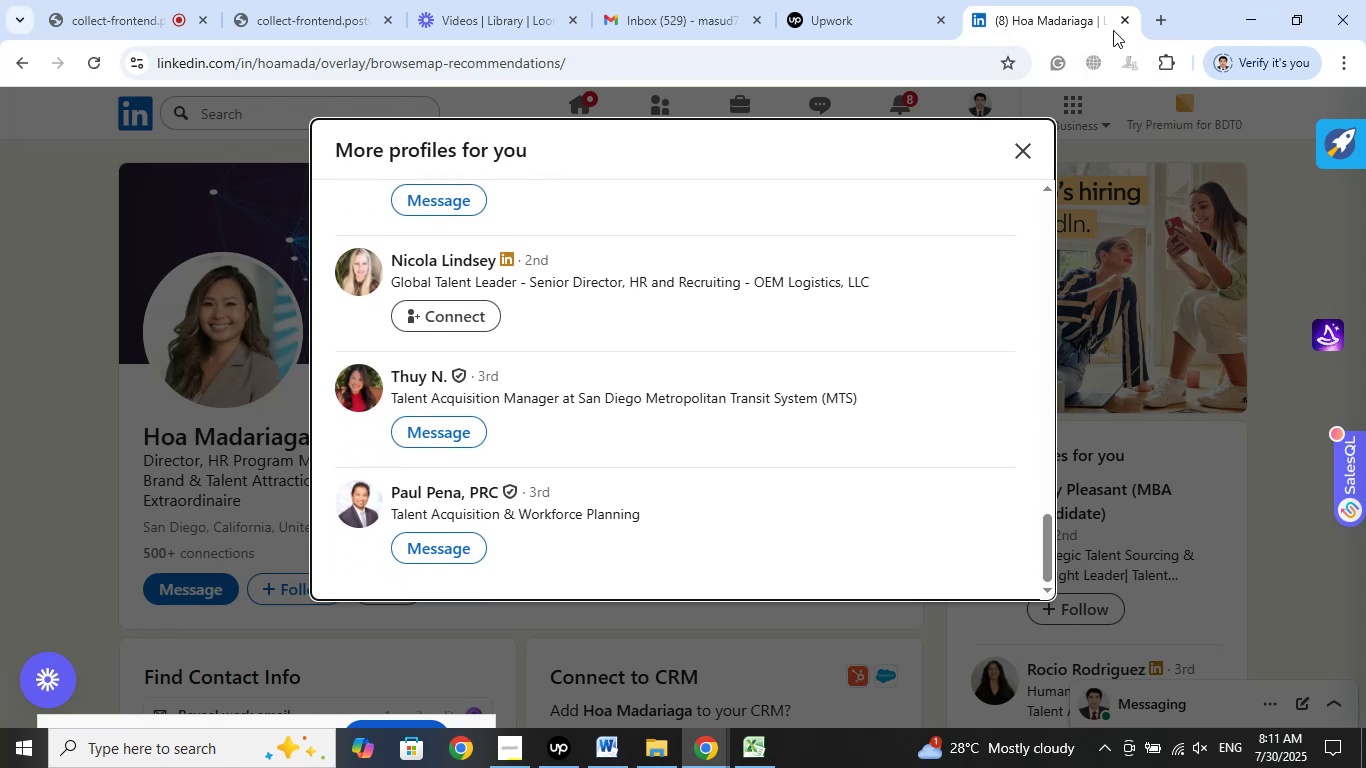 
left_click([1128, 23])
 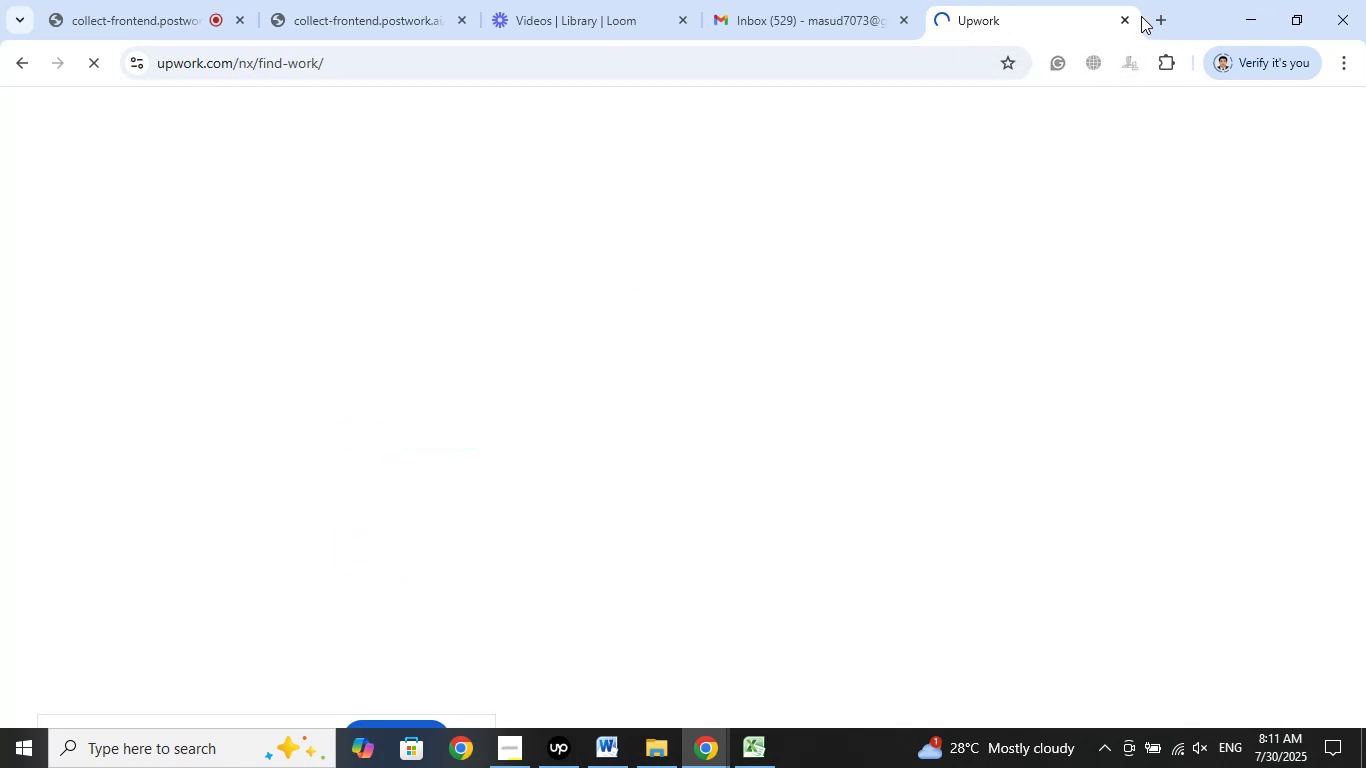 
left_click([1155, 24])
 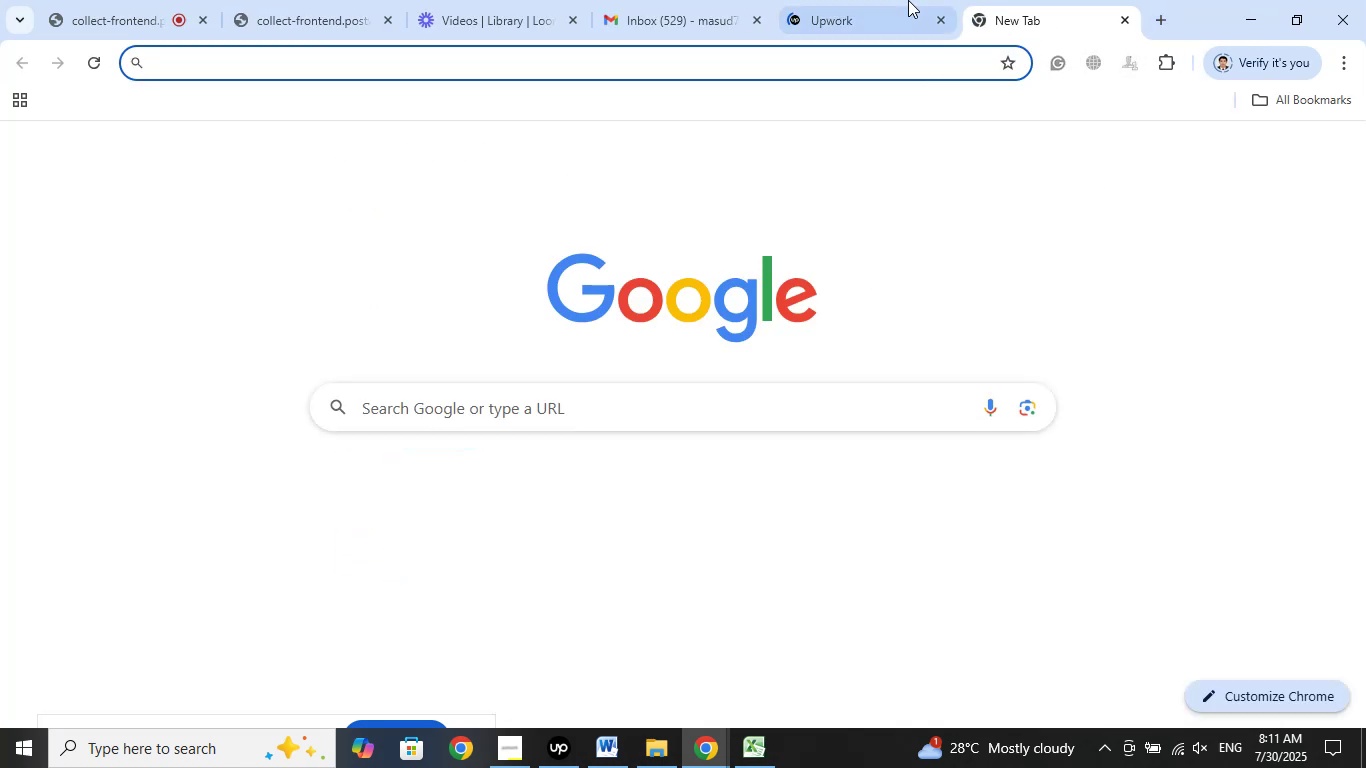 
left_click([905, 0])
 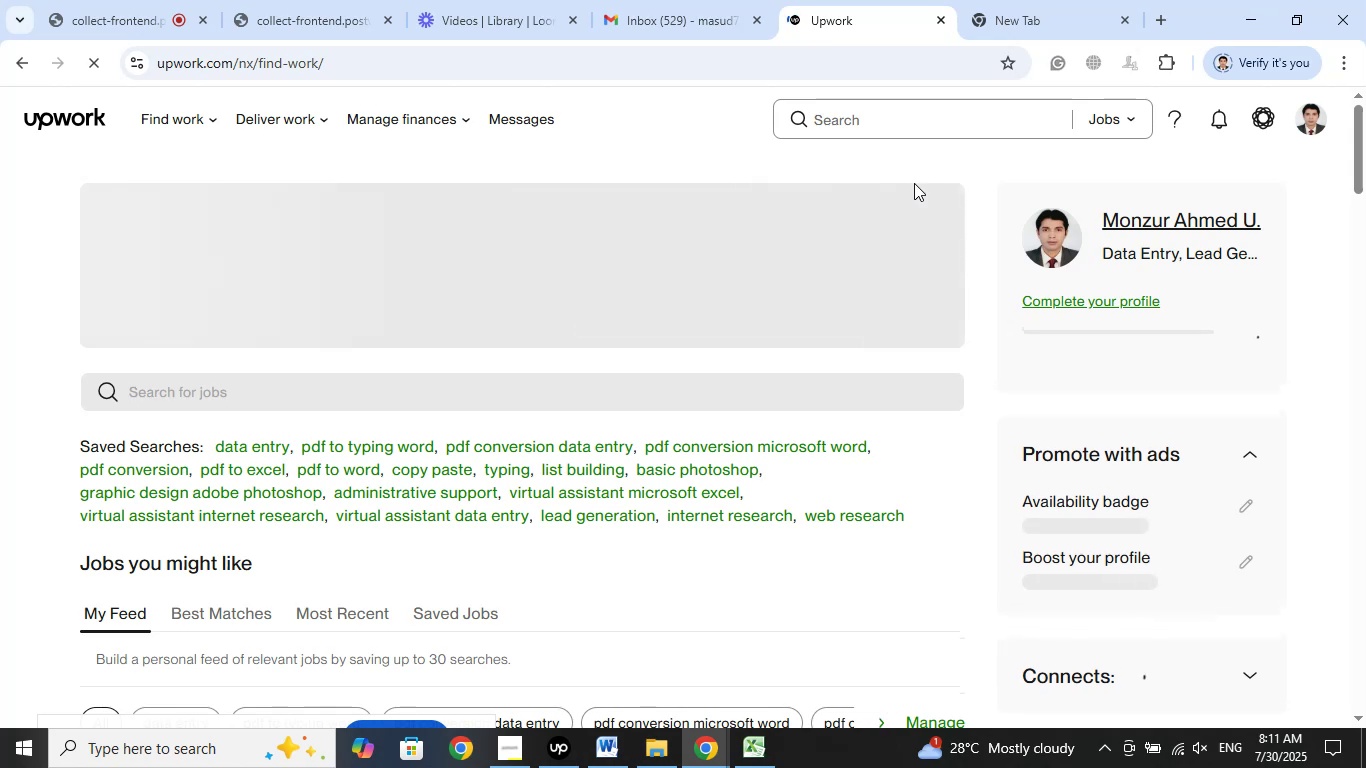 
wait(8.83)
 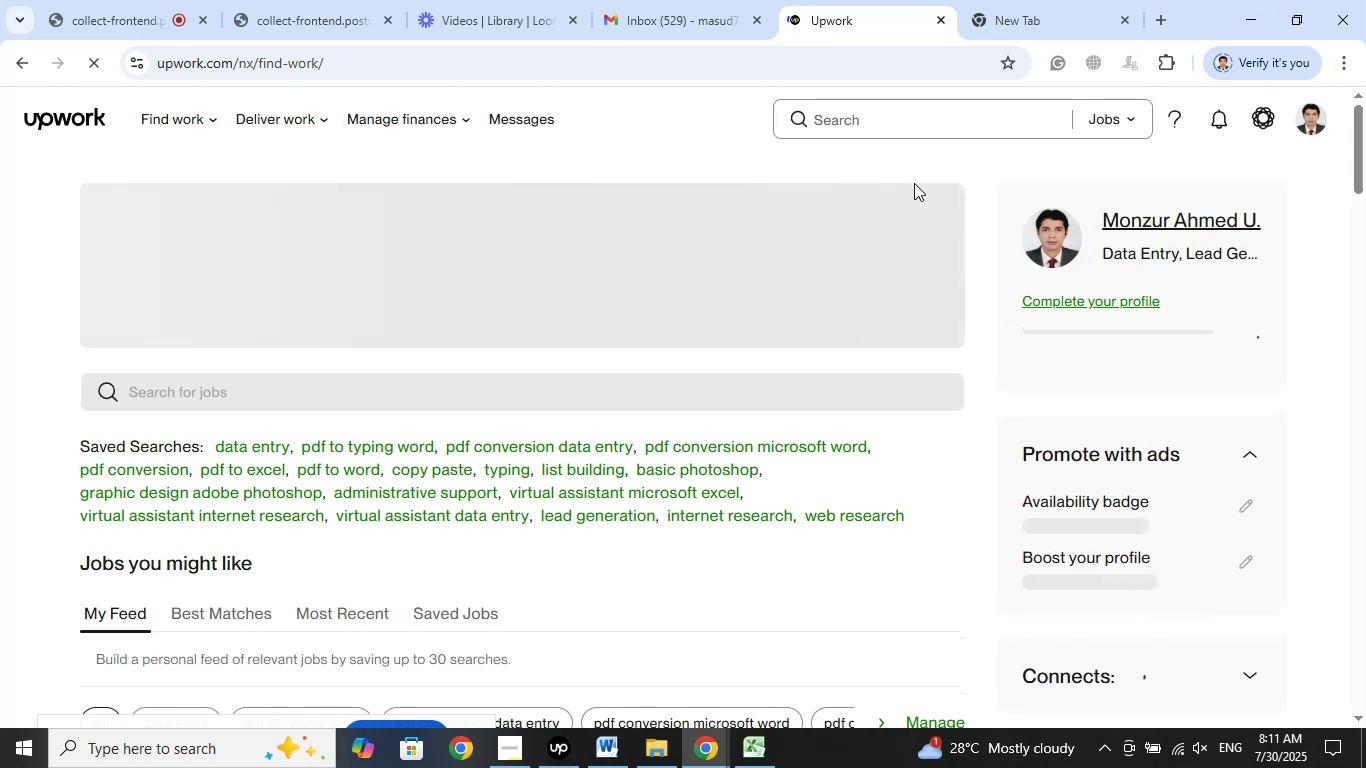 
left_click([1000, 0])
 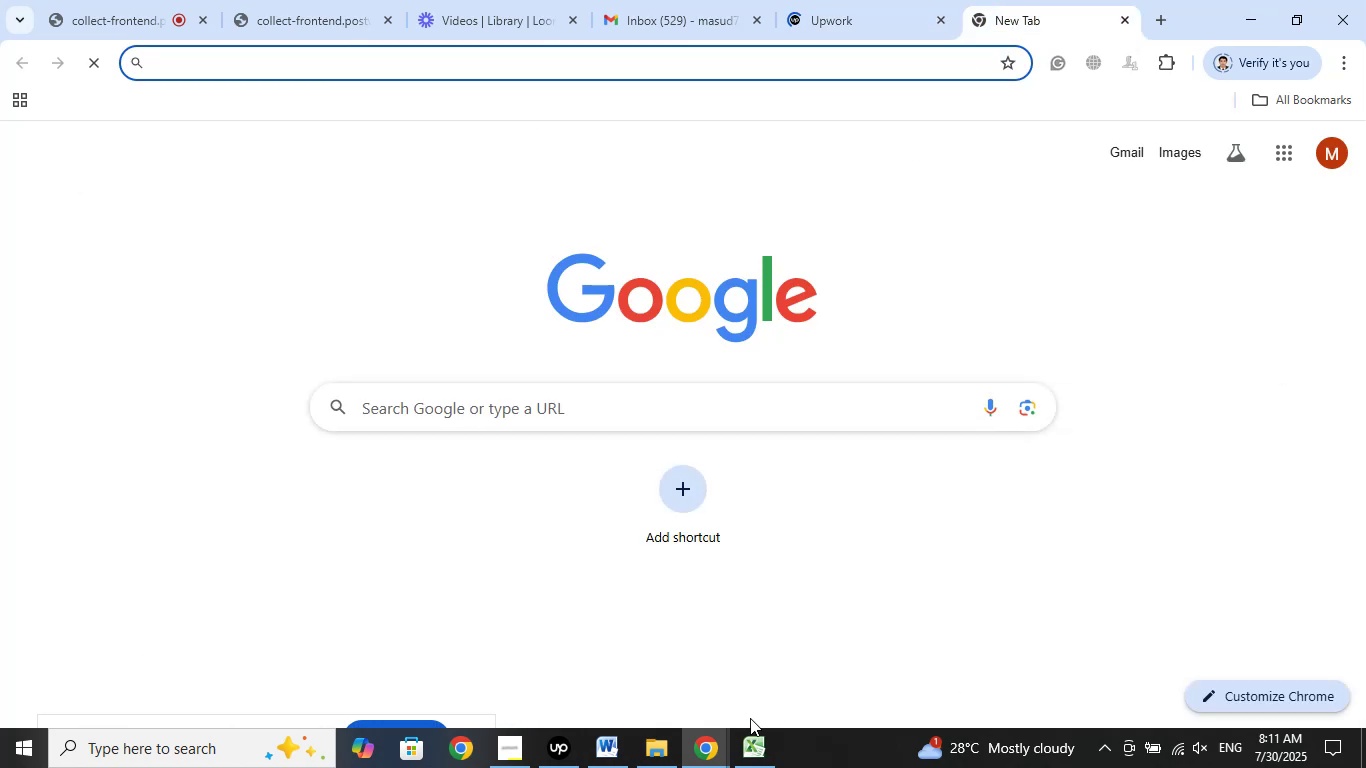 
left_click([763, 744])
 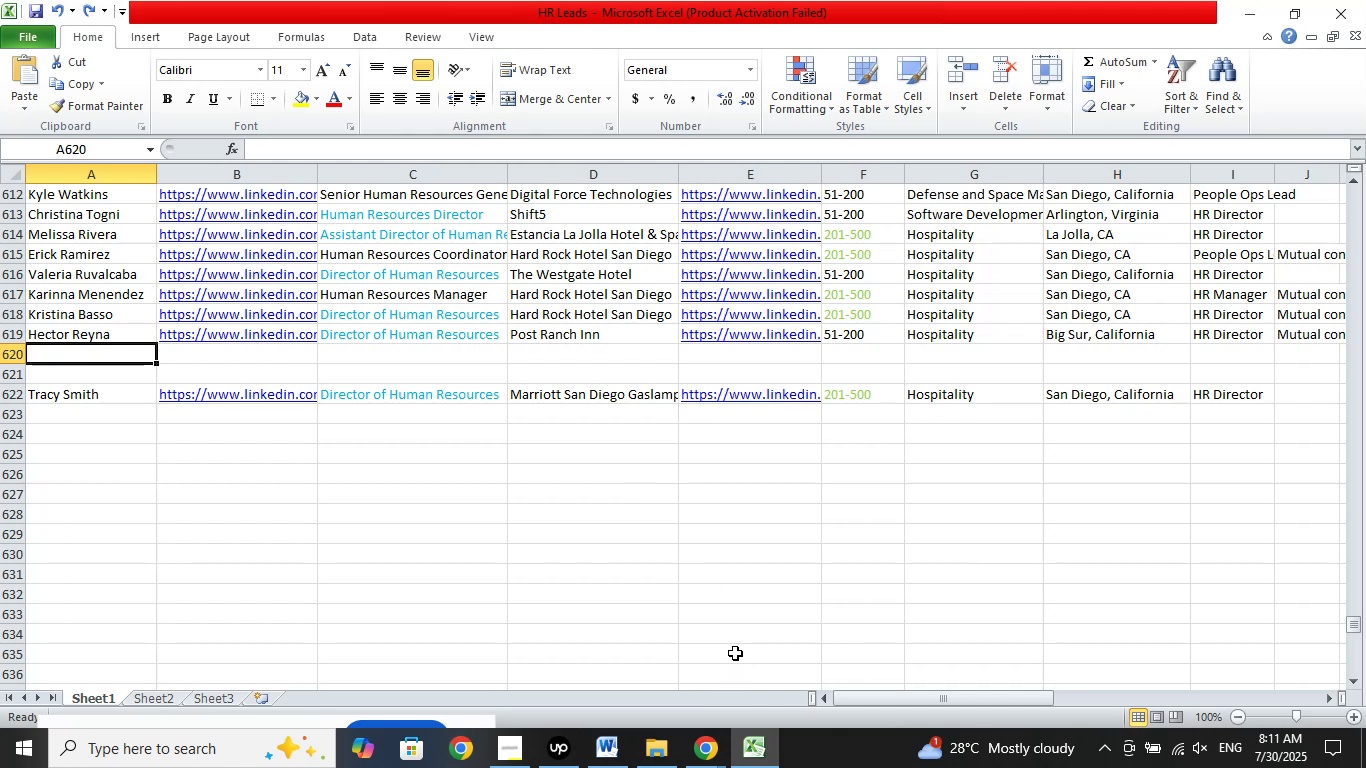 
wait(6.56)
 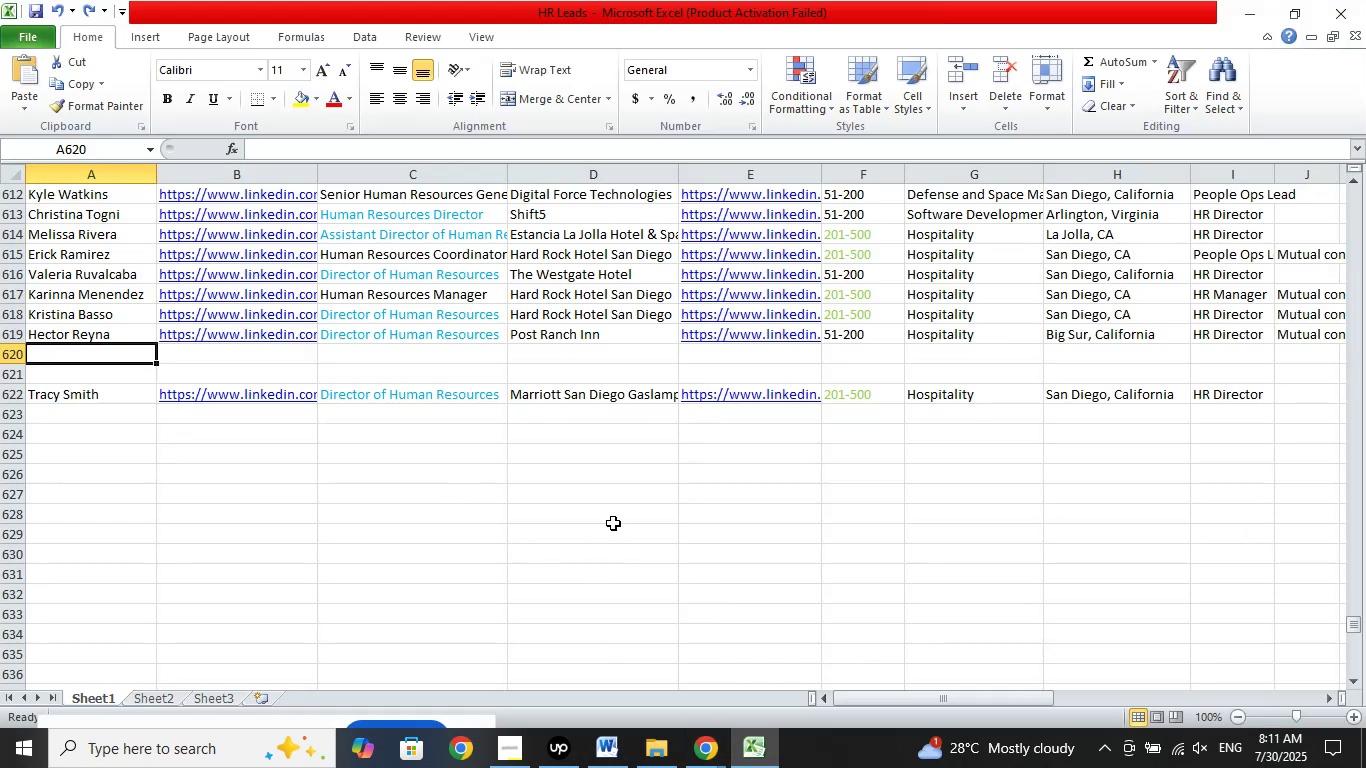 
left_click([160, 697])
 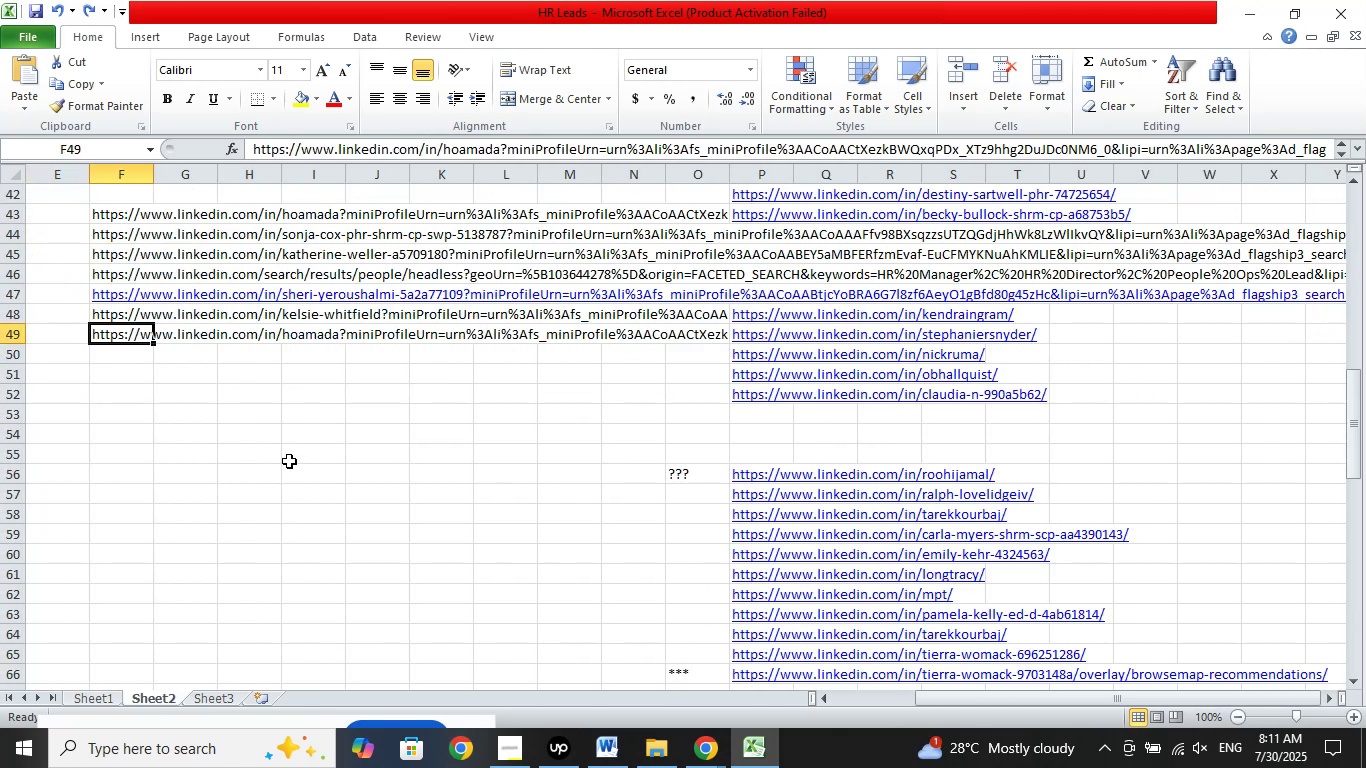 
scroll: coordinate [307, 452], scroll_direction: up, amount: 1.0
 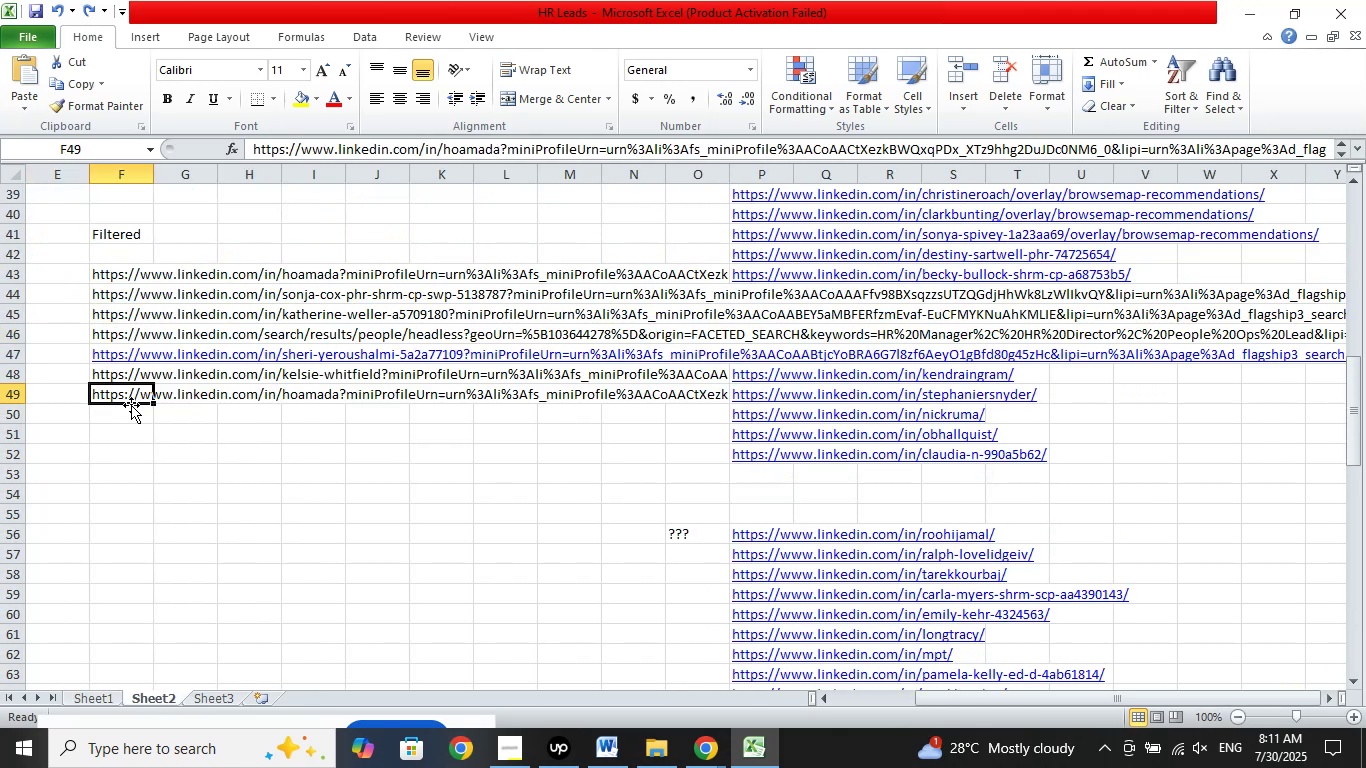 
right_click([126, 397])
 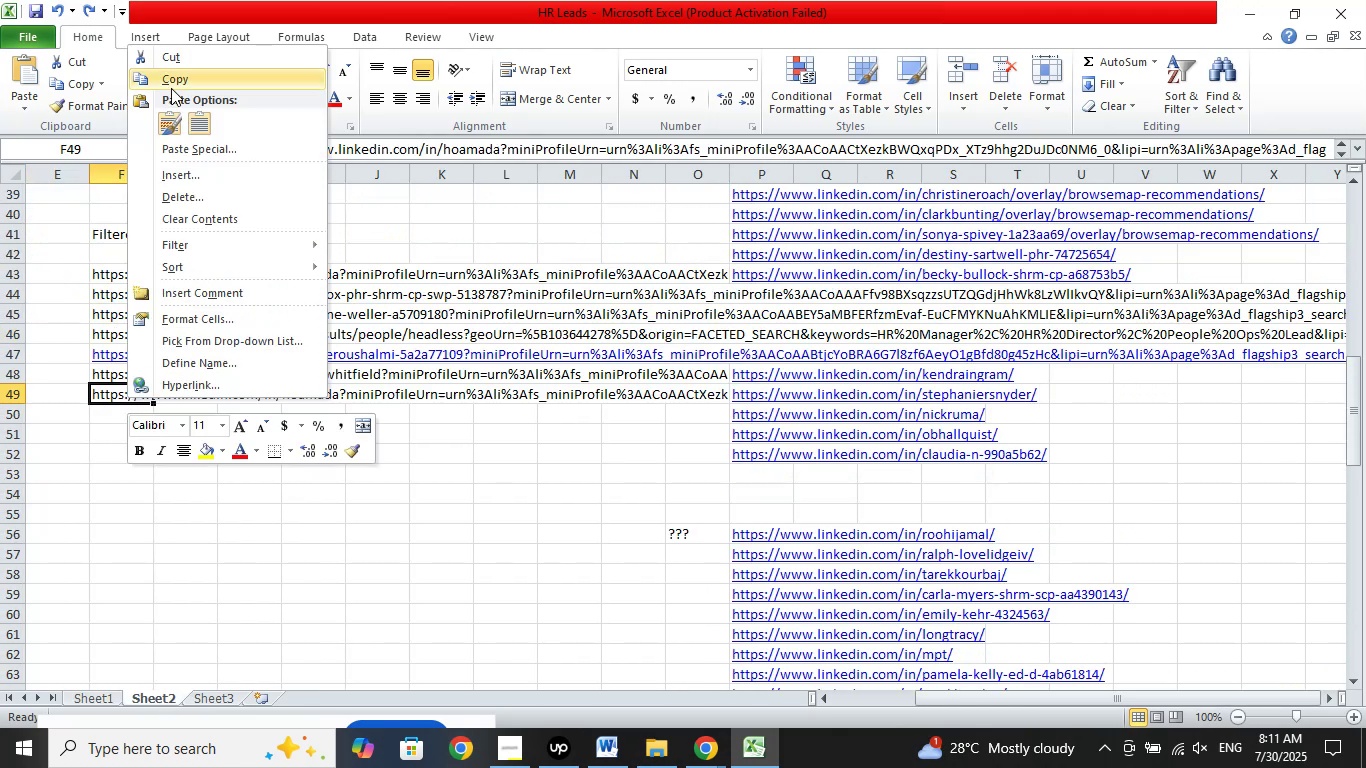 
left_click([171, 87])
 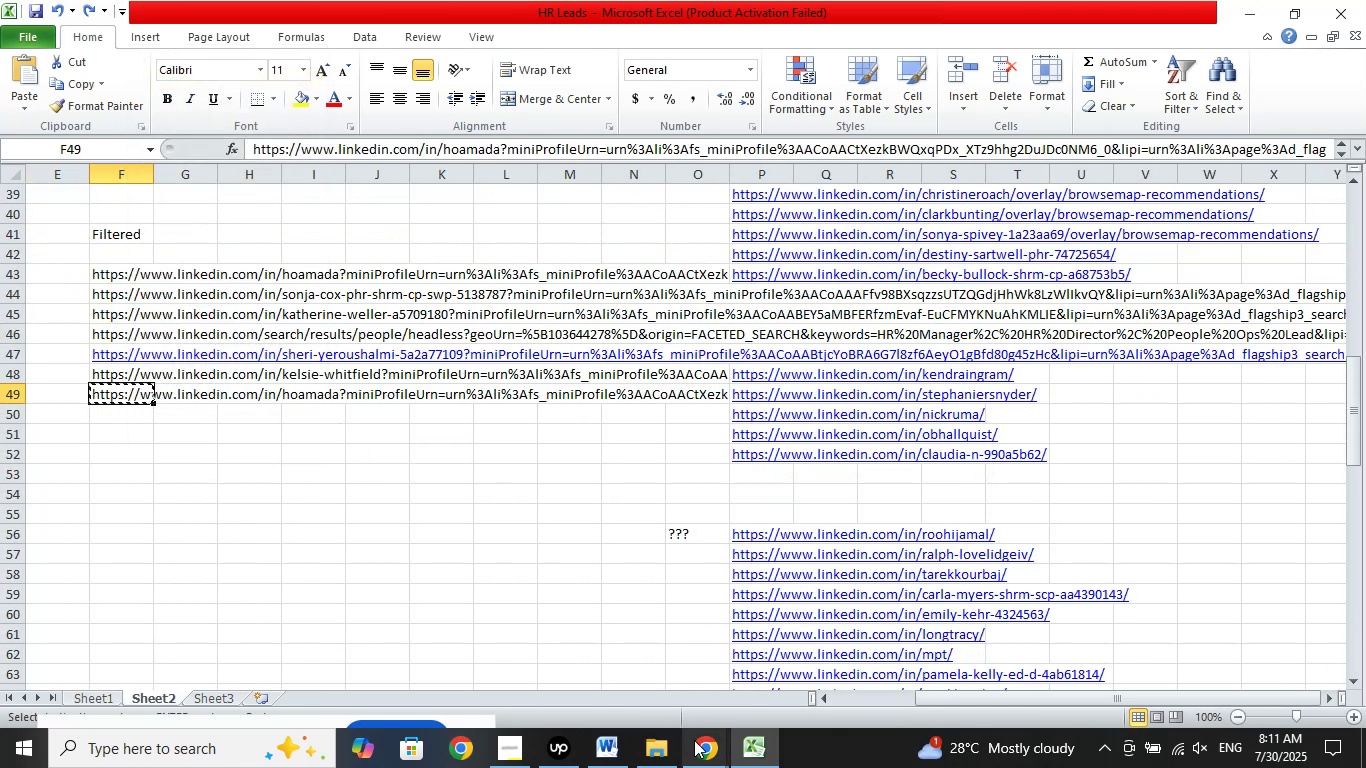 
left_click([698, 744])
 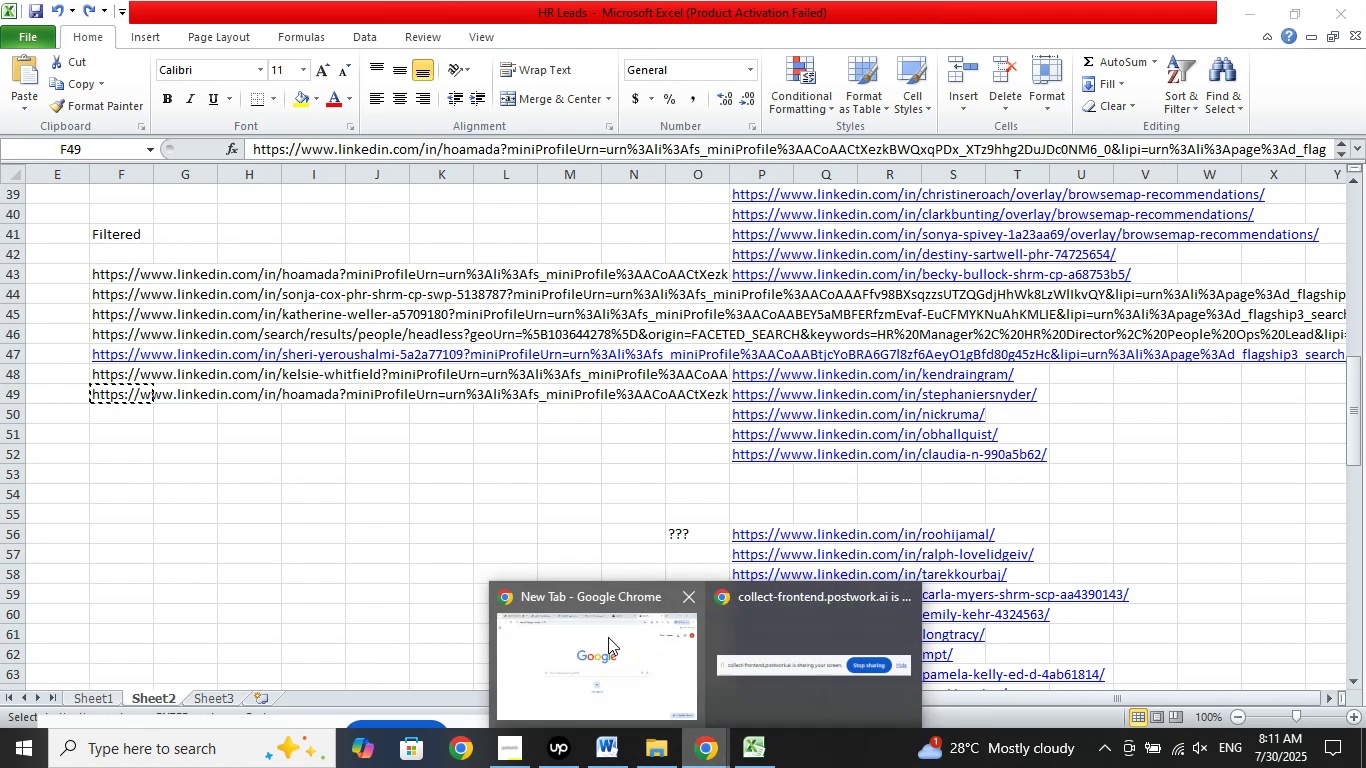 
left_click([608, 637])
 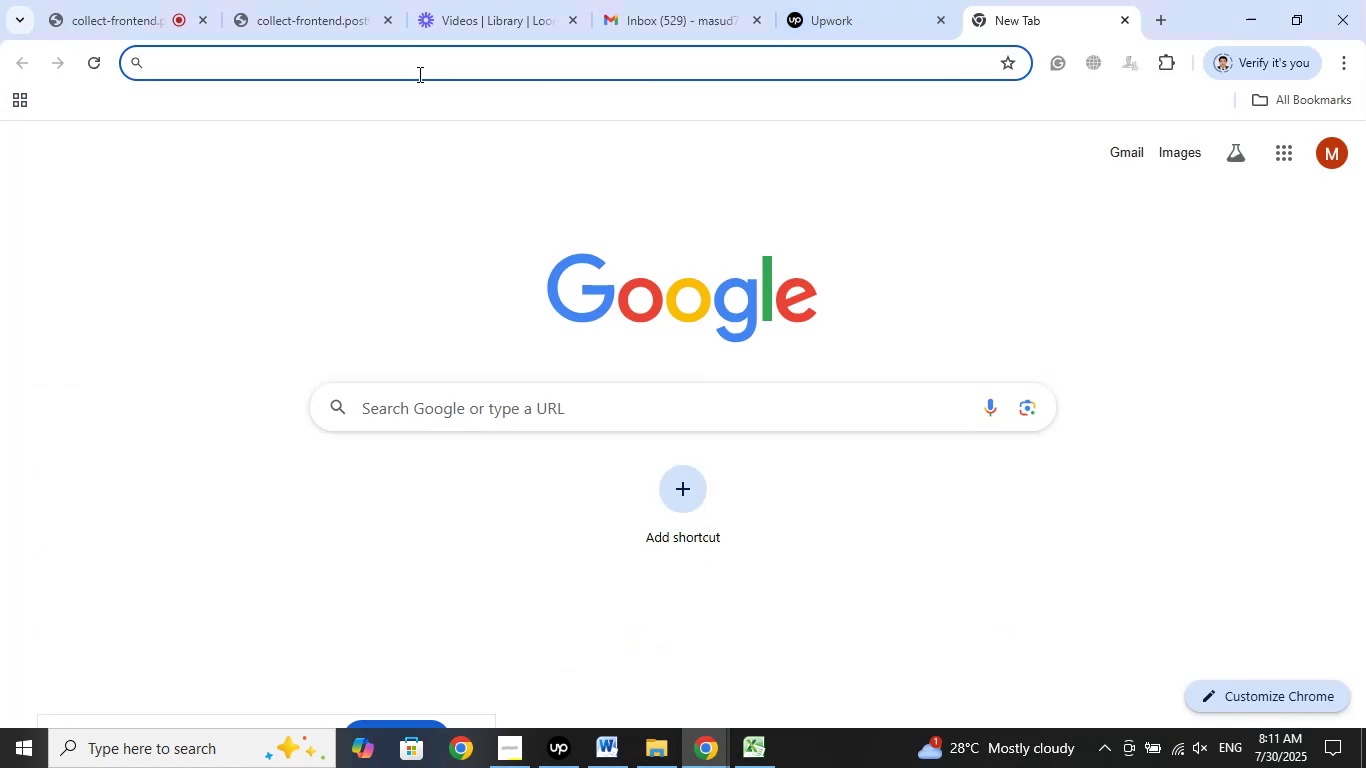 
right_click([393, 72])
 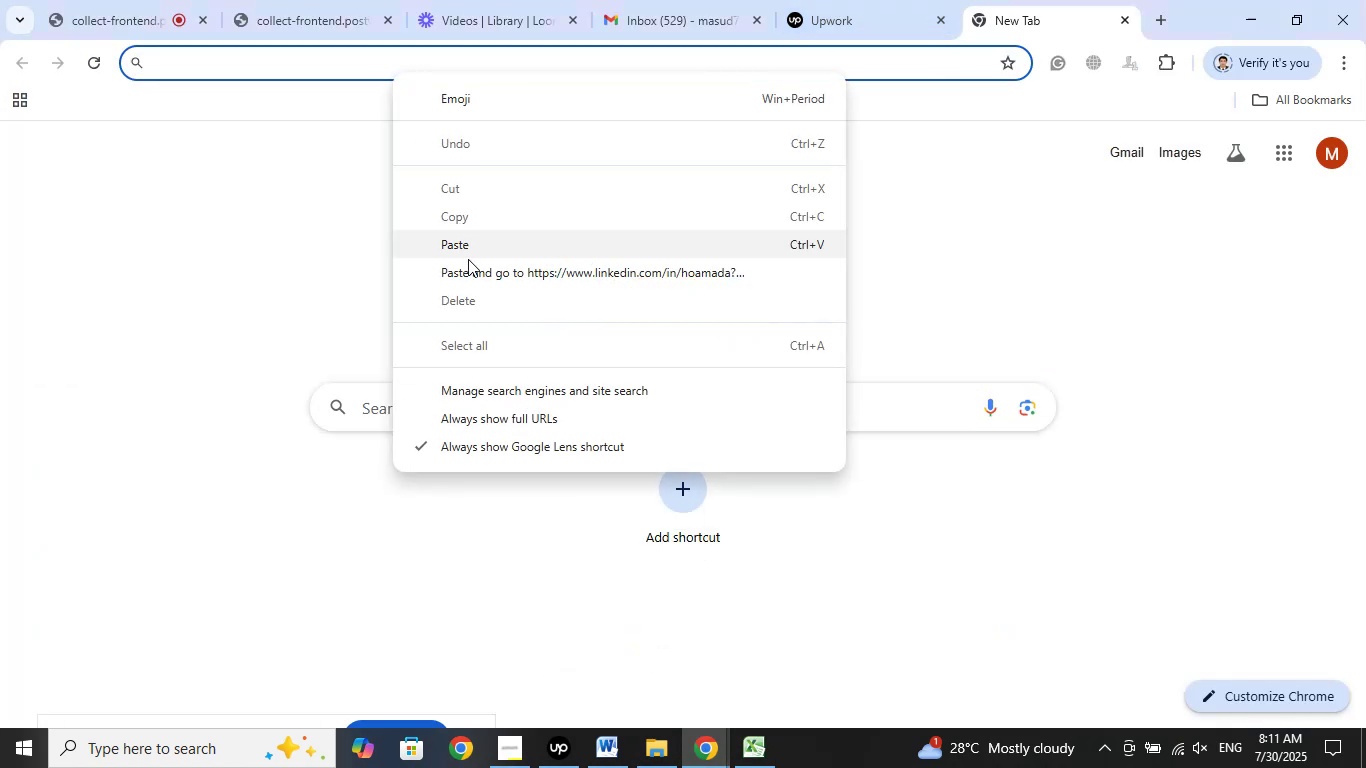 
left_click([469, 268])
 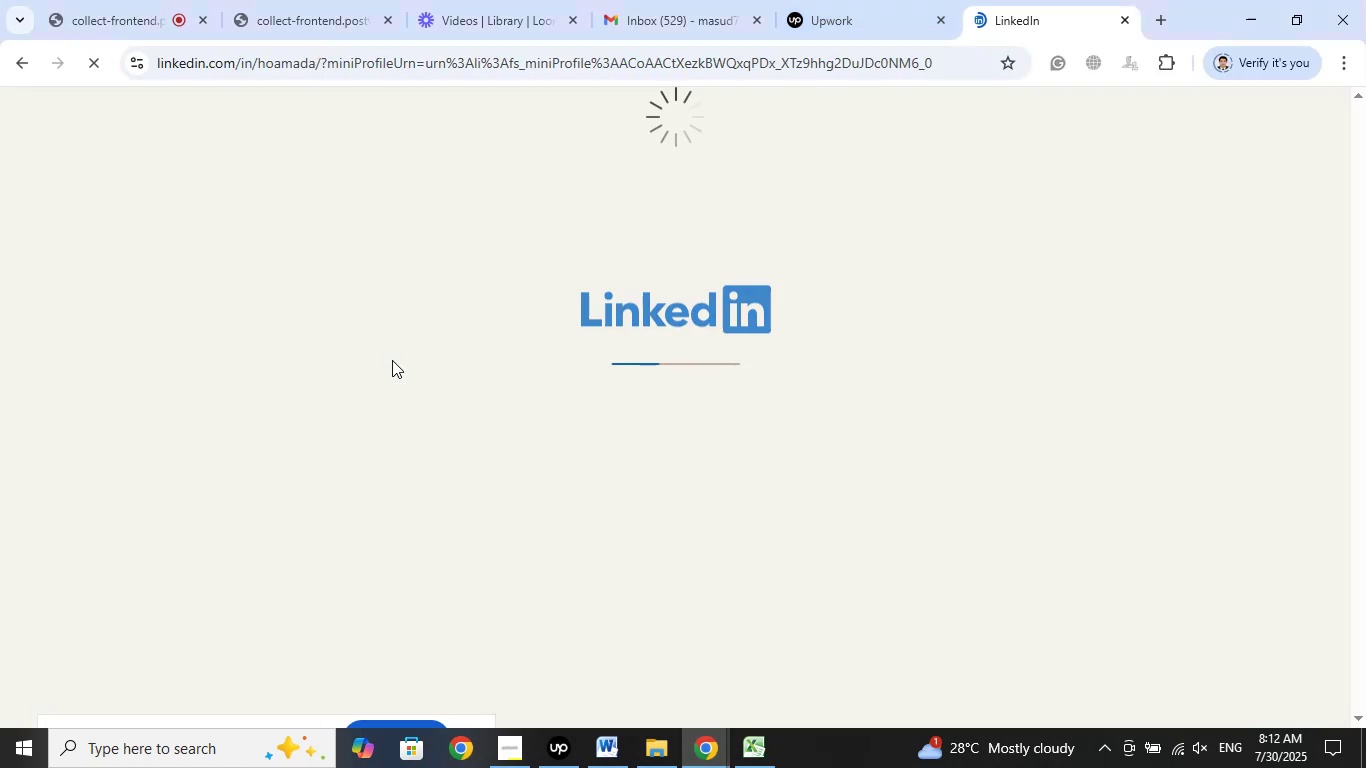 
wait(9.49)
 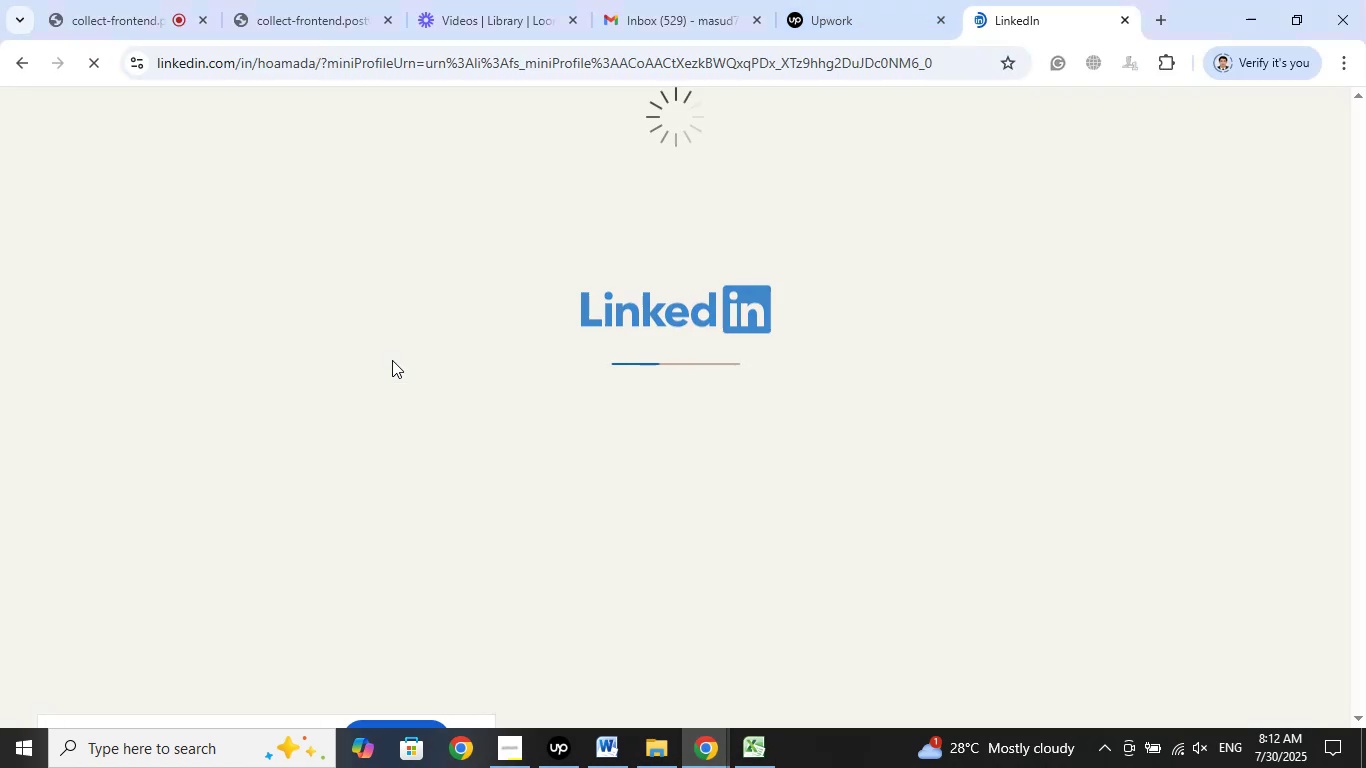 
left_click([1127, 23])
 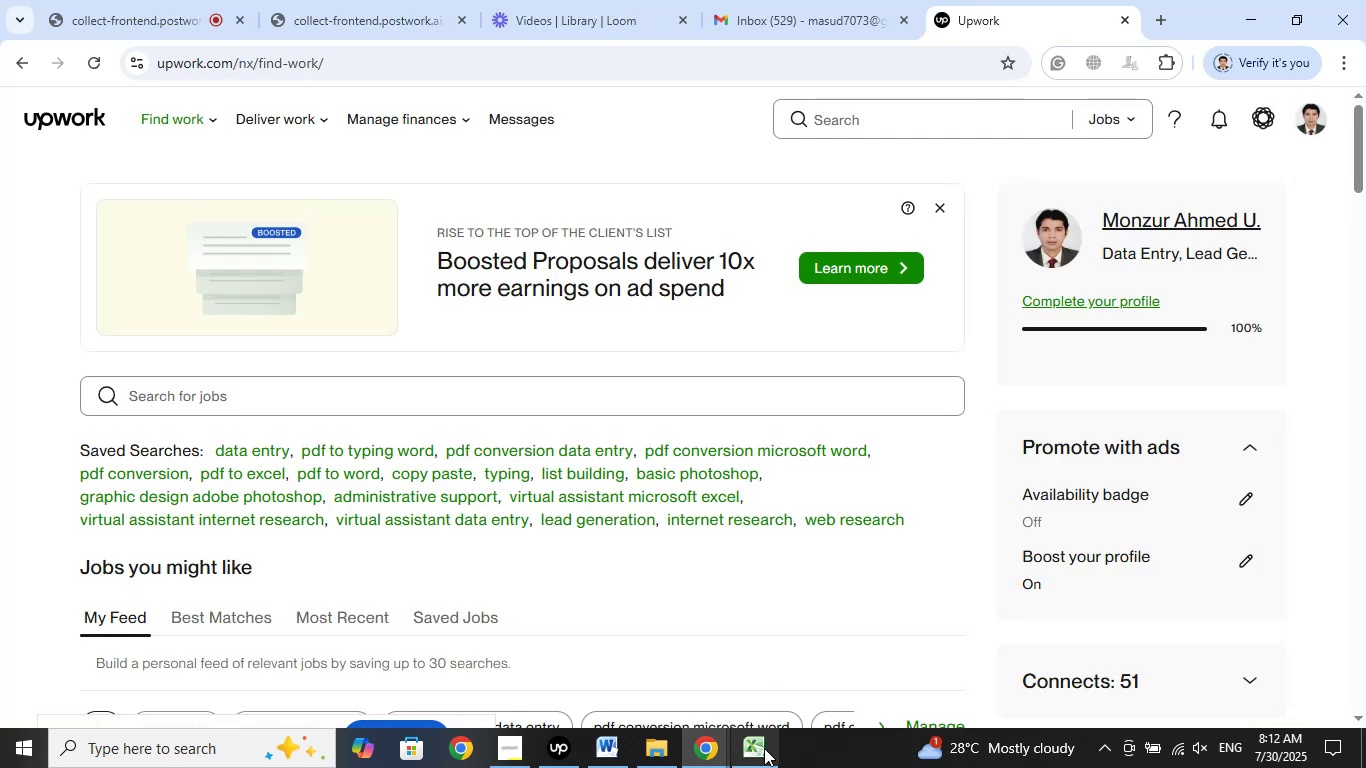 
left_click([765, 750])
 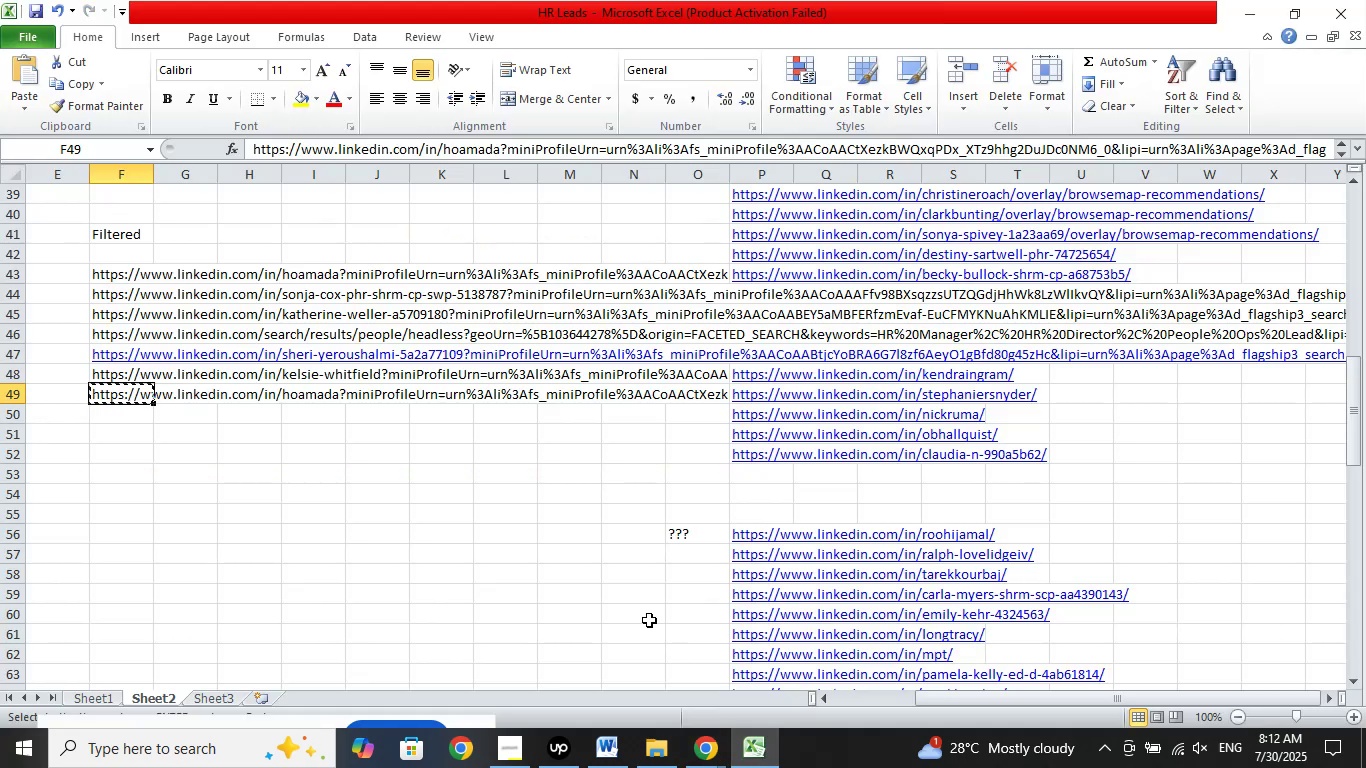 
key(Delete)
 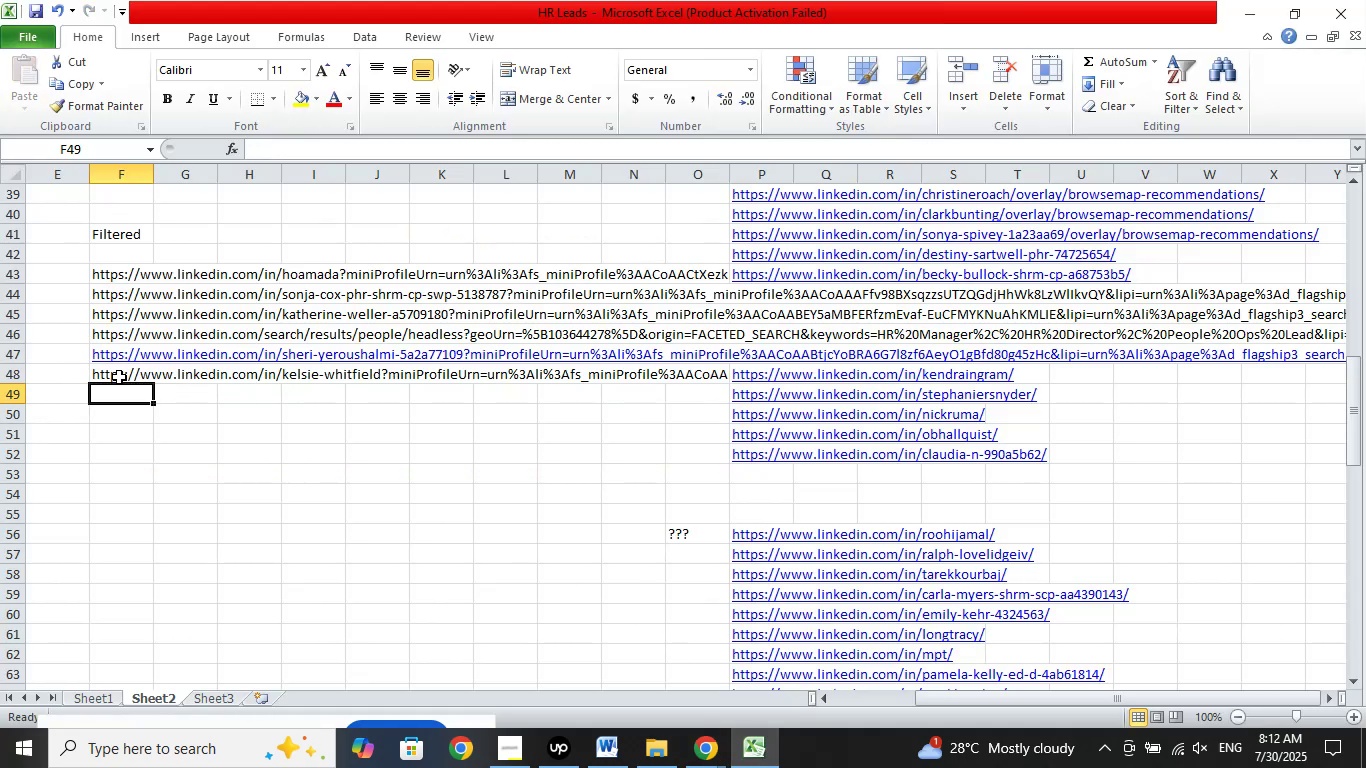 
right_click([117, 379])
 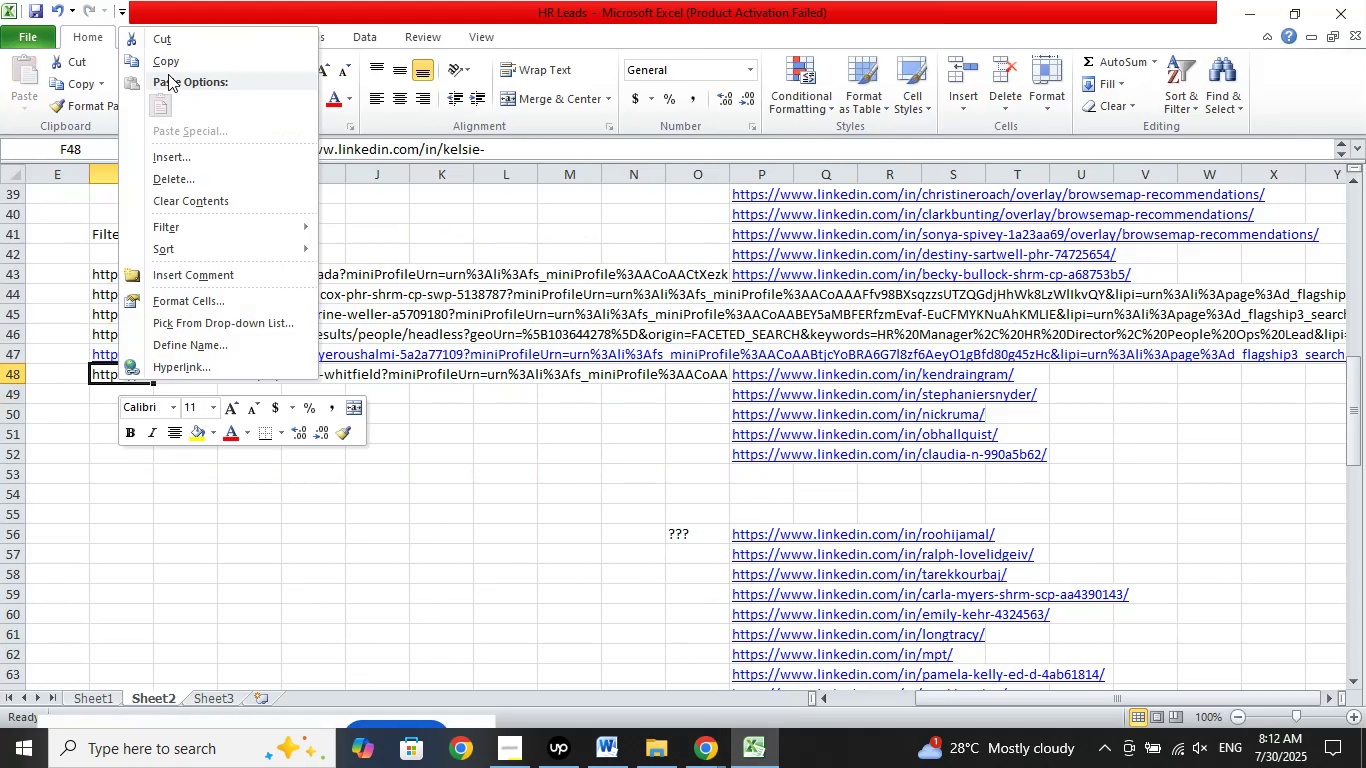 
left_click([170, 61])
 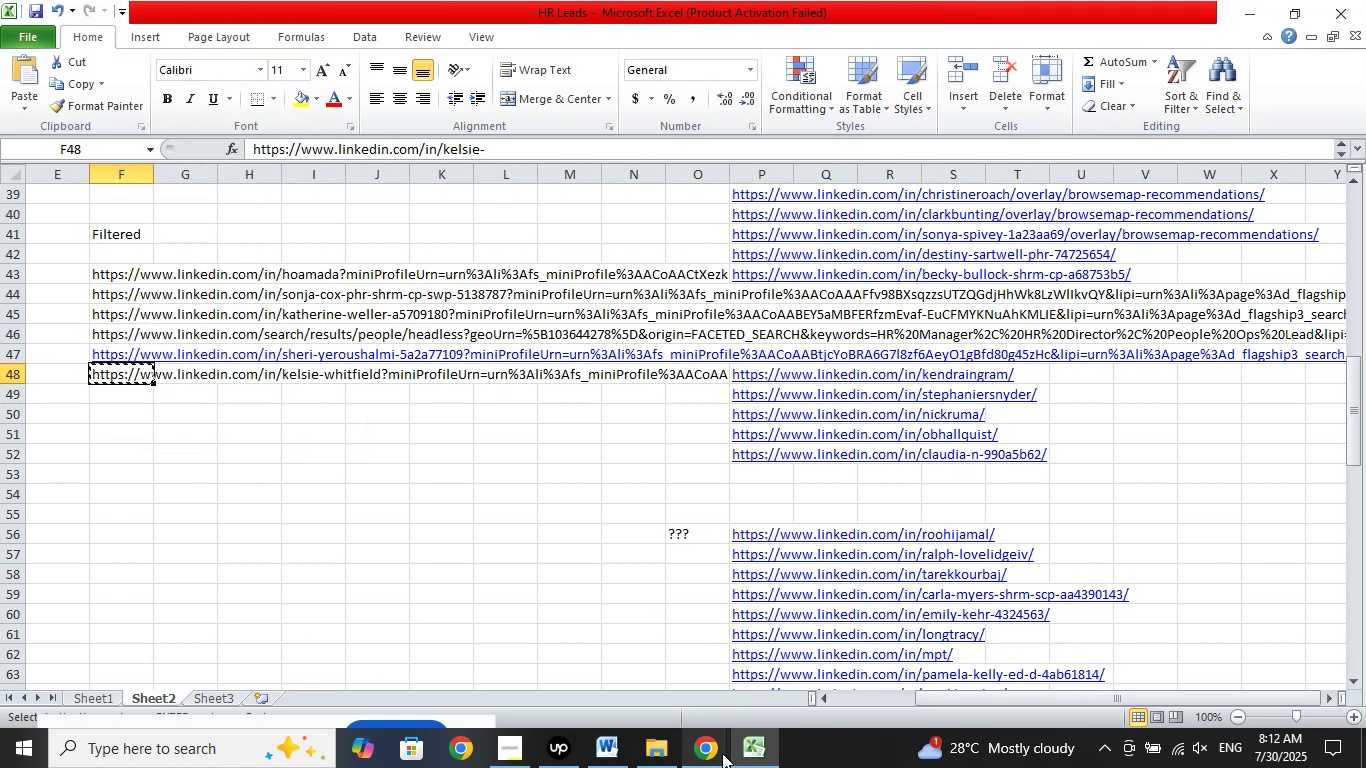 
left_click([711, 752])
 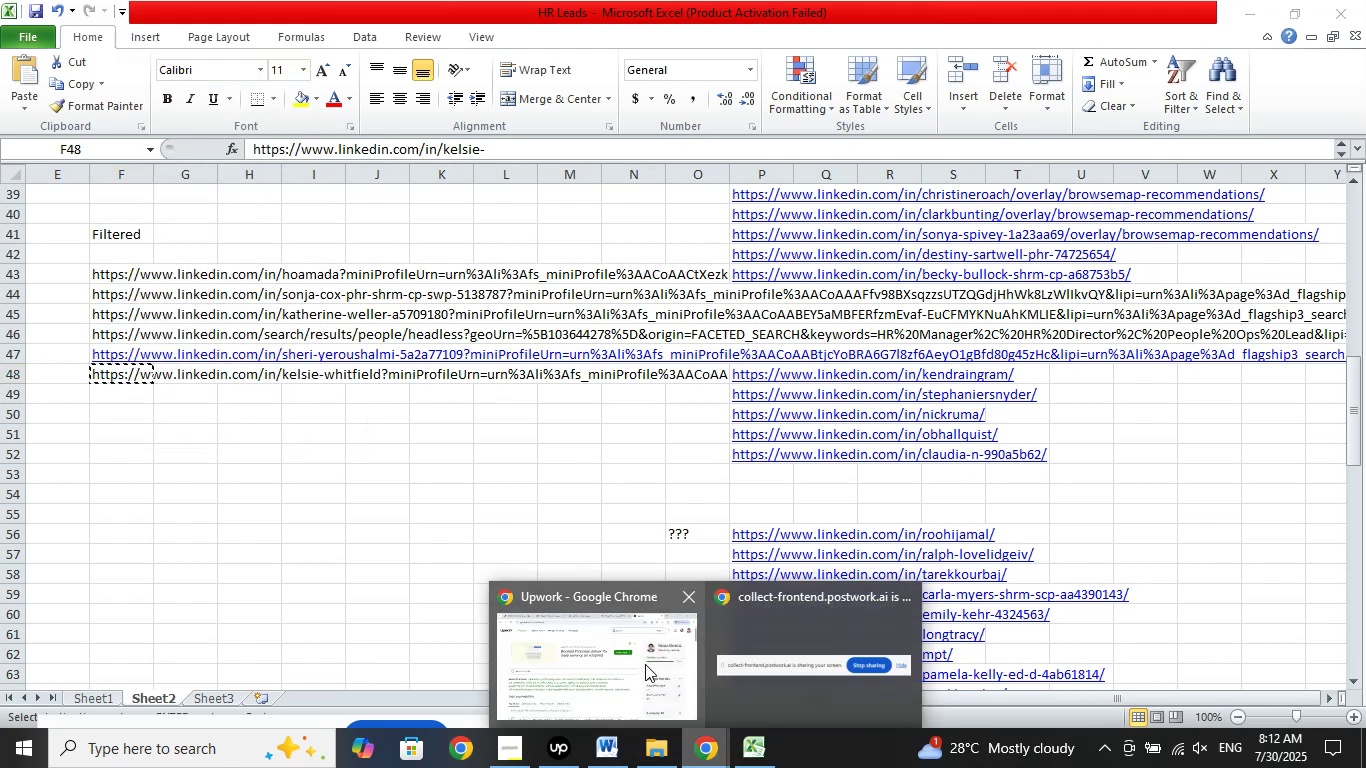 
left_click([645, 664])
 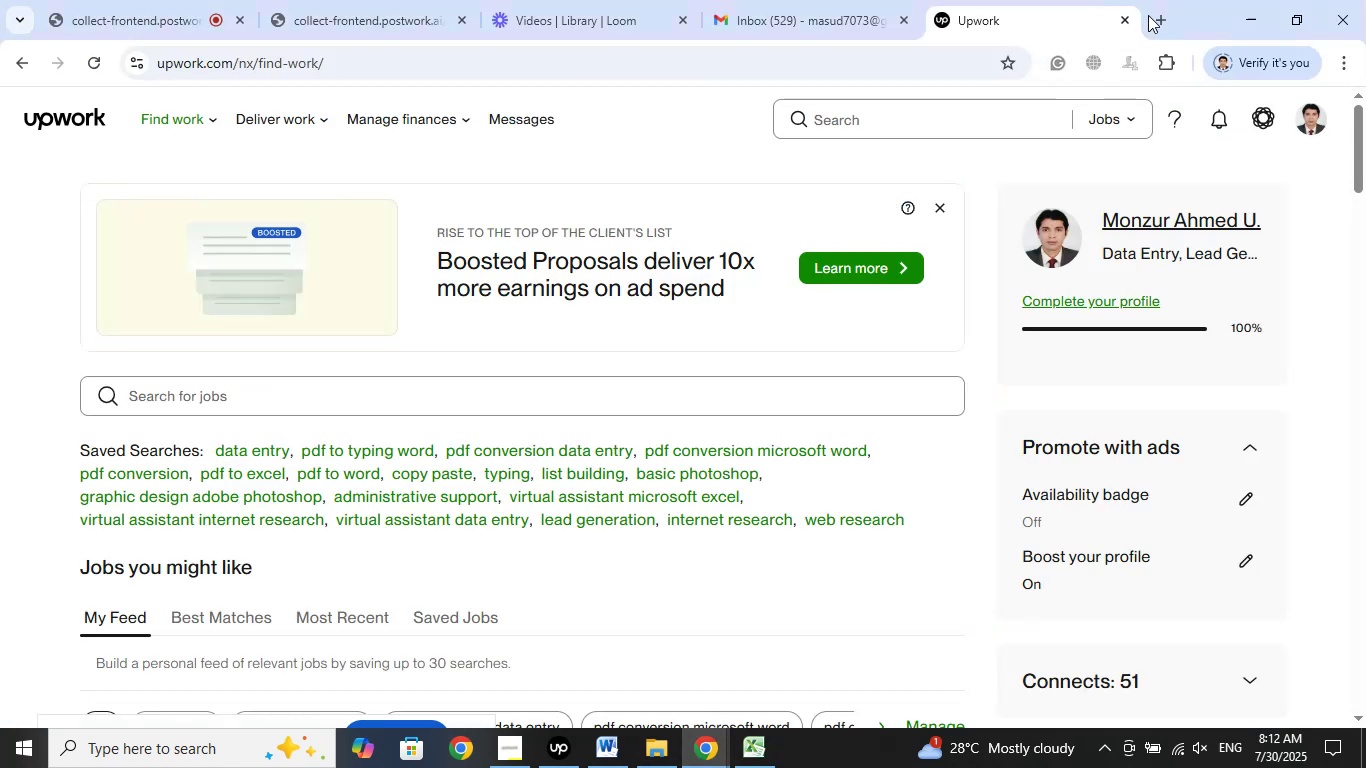 
left_click([1156, 18])
 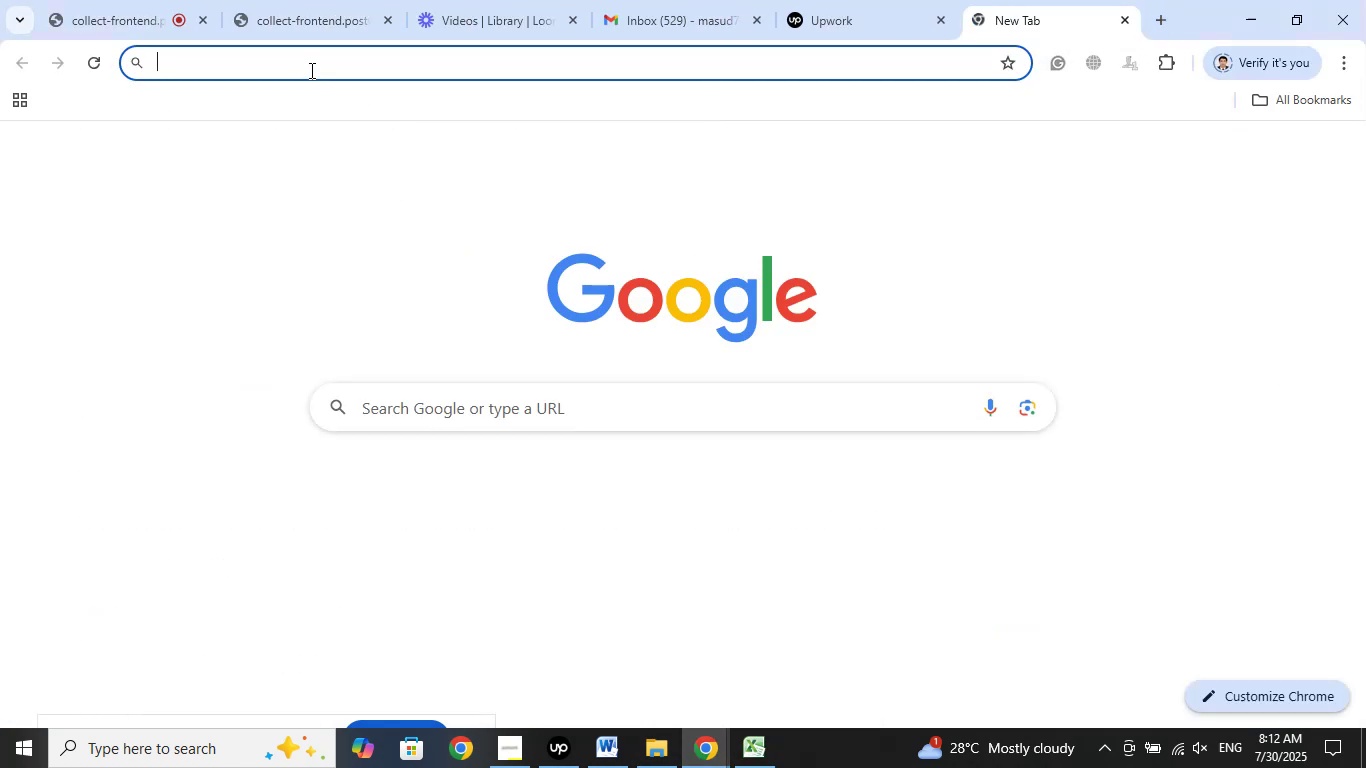 
right_click([299, 60])
 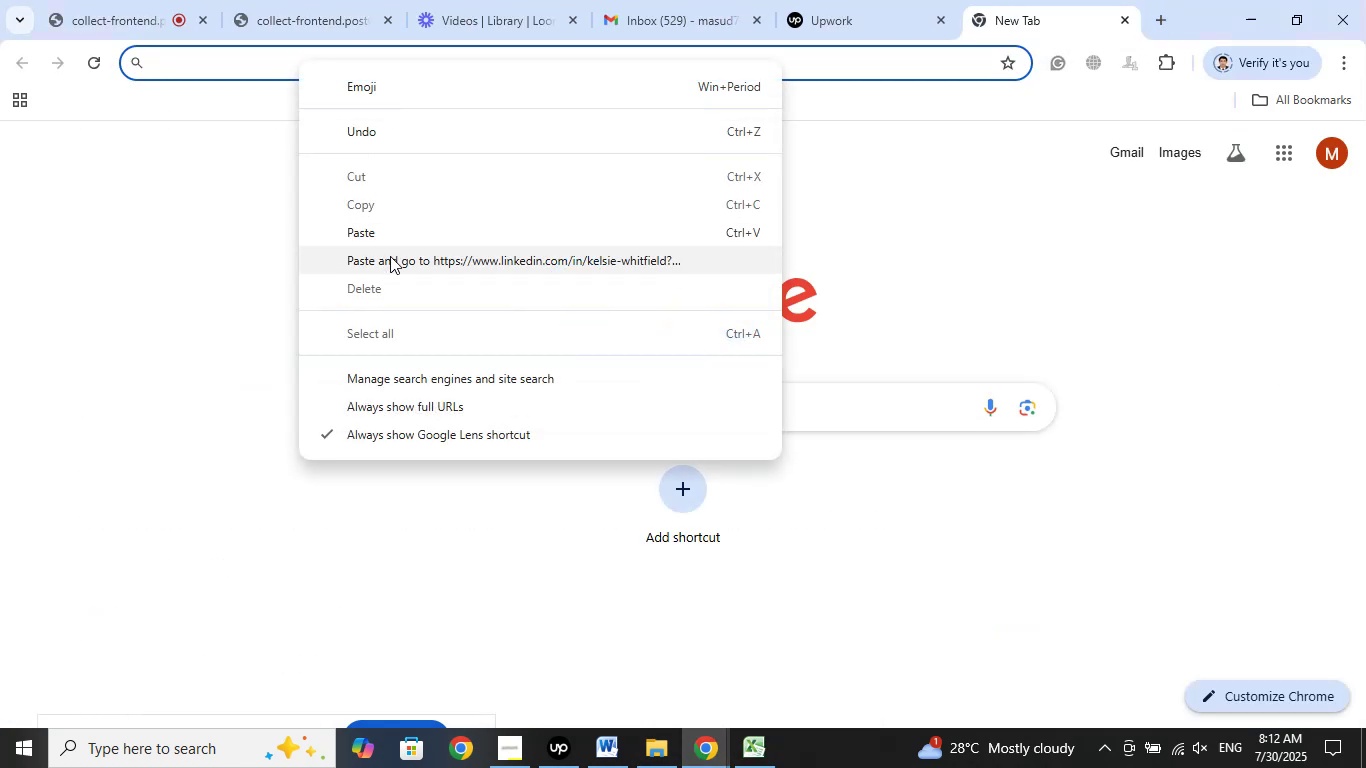 
left_click([390, 258])
 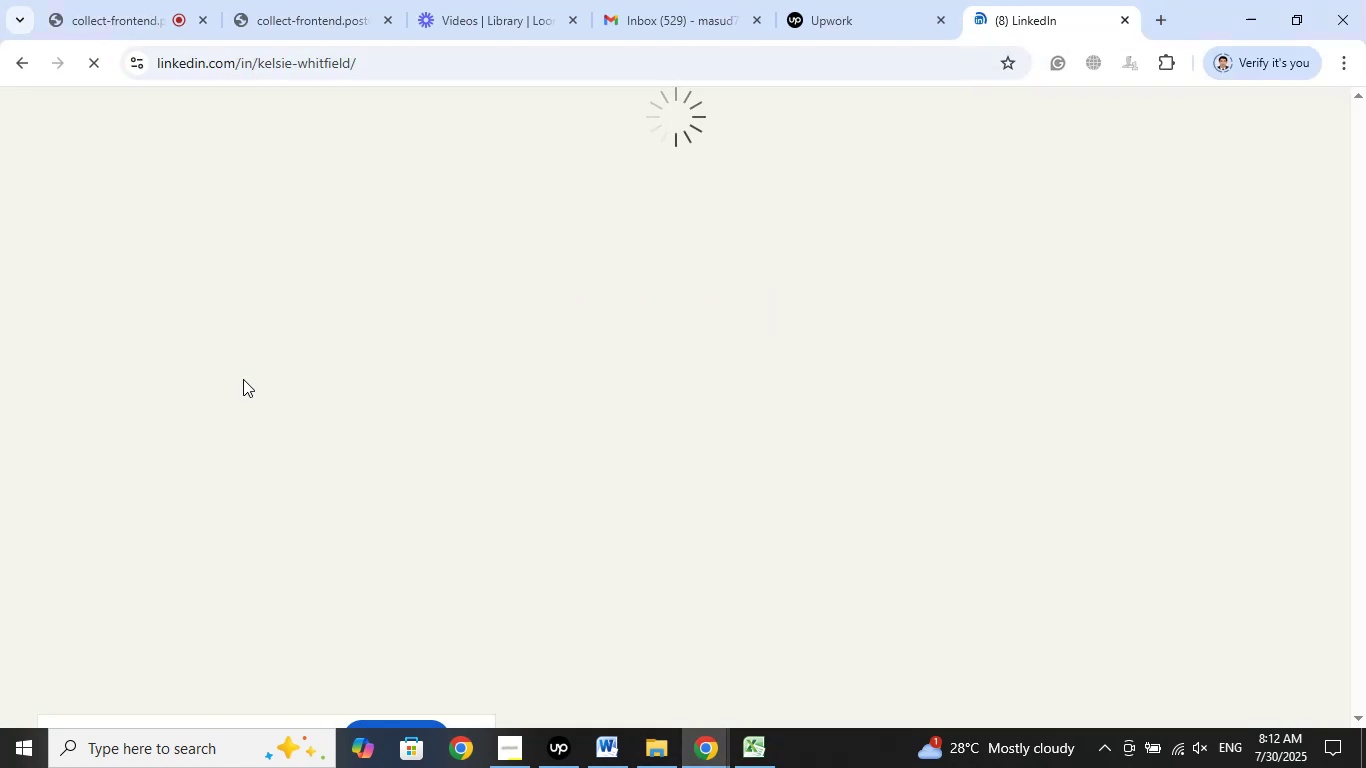 
wait(5.86)
 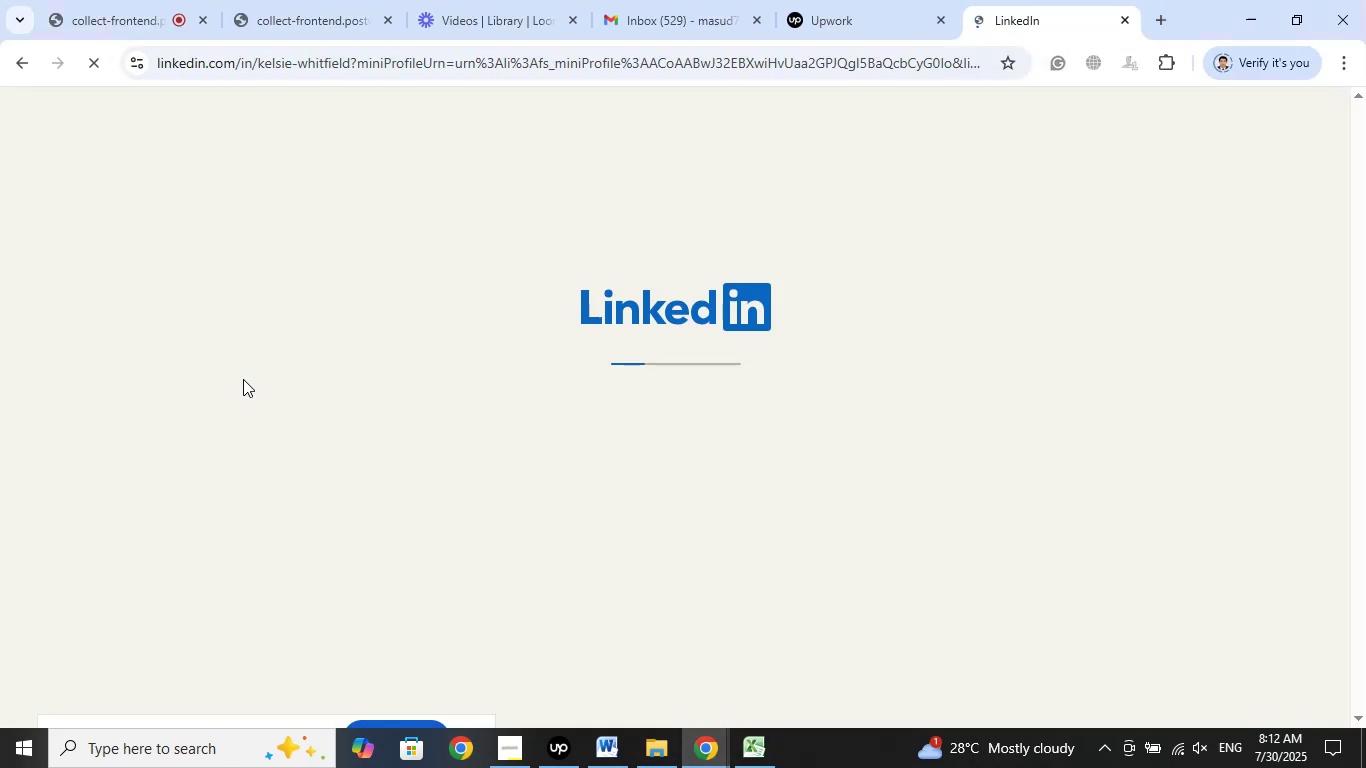 
mouse_move([229, 449])
 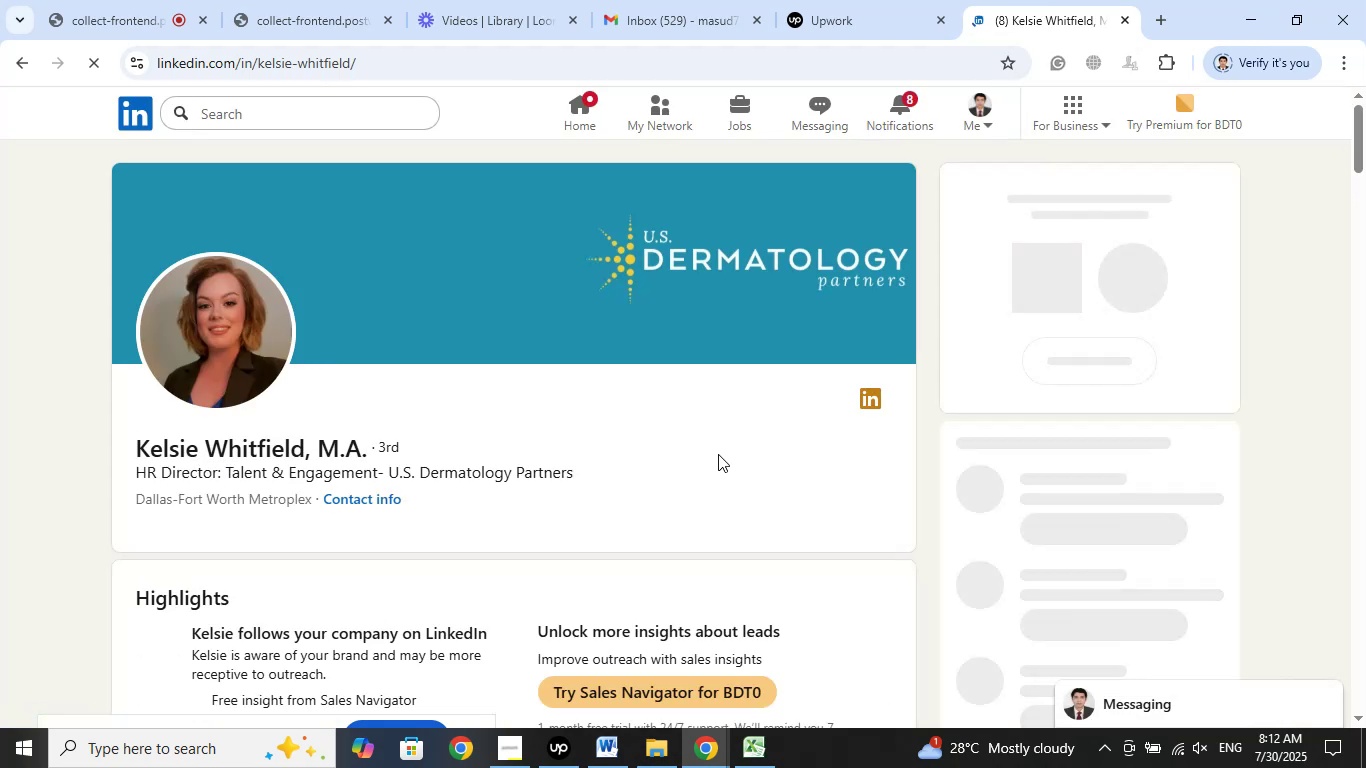 
left_click([733, 445])
 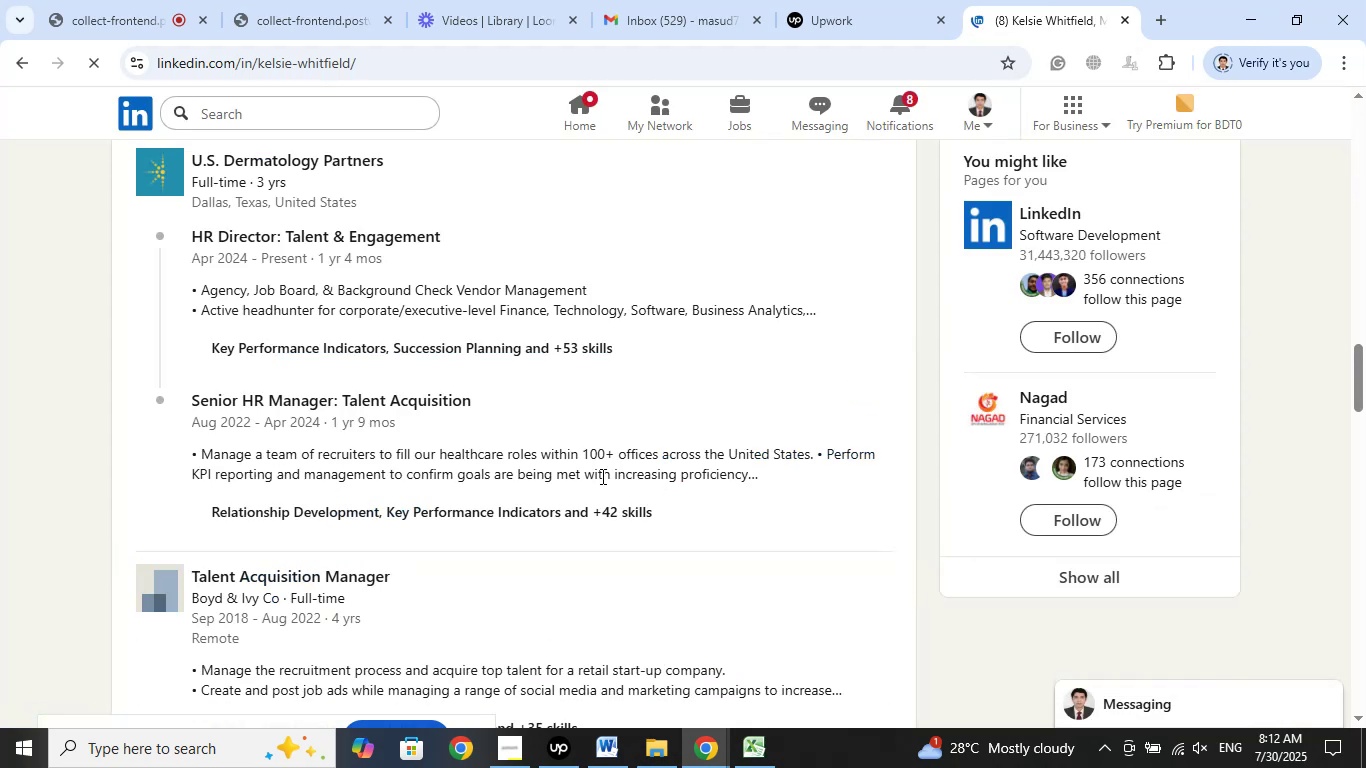 
scroll: coordinate [560, 469], scroll_direction: up, amount: 2.0
 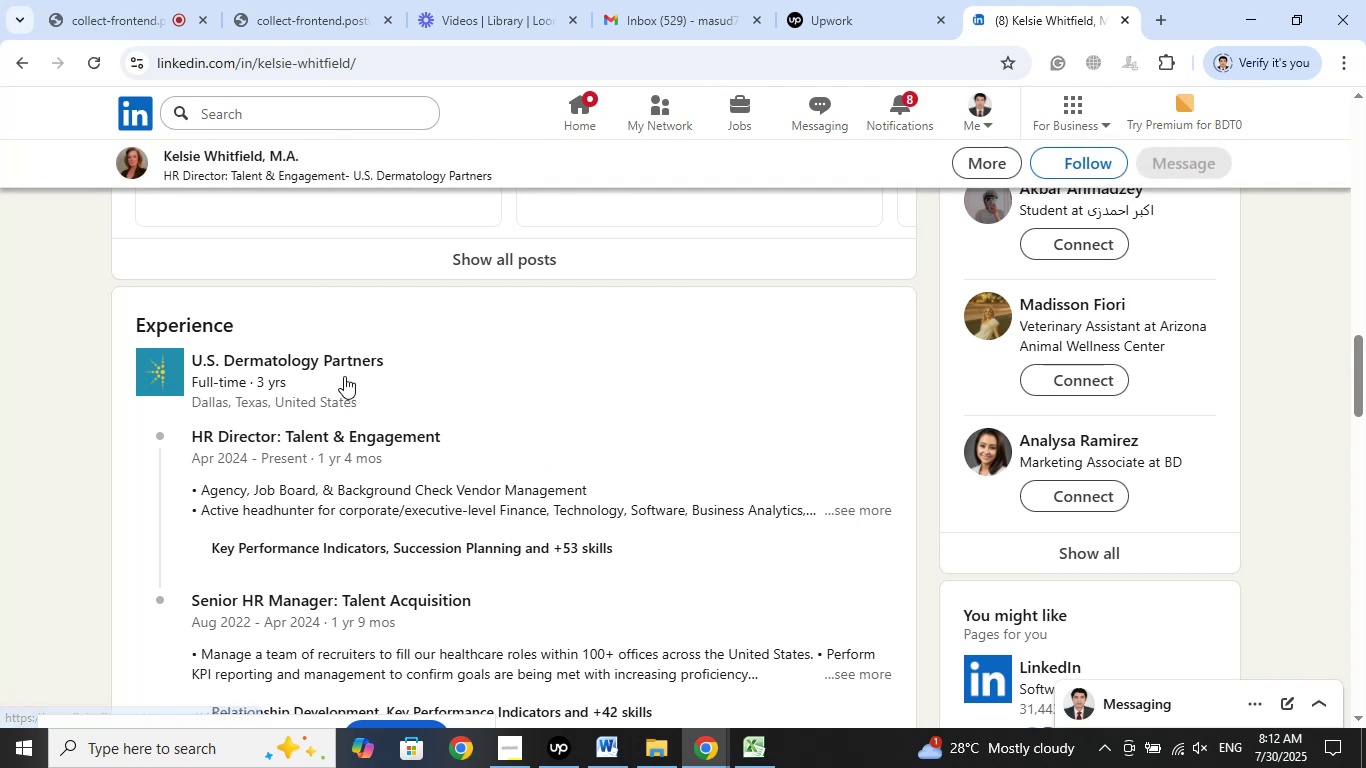 
right_click([344, 367])
 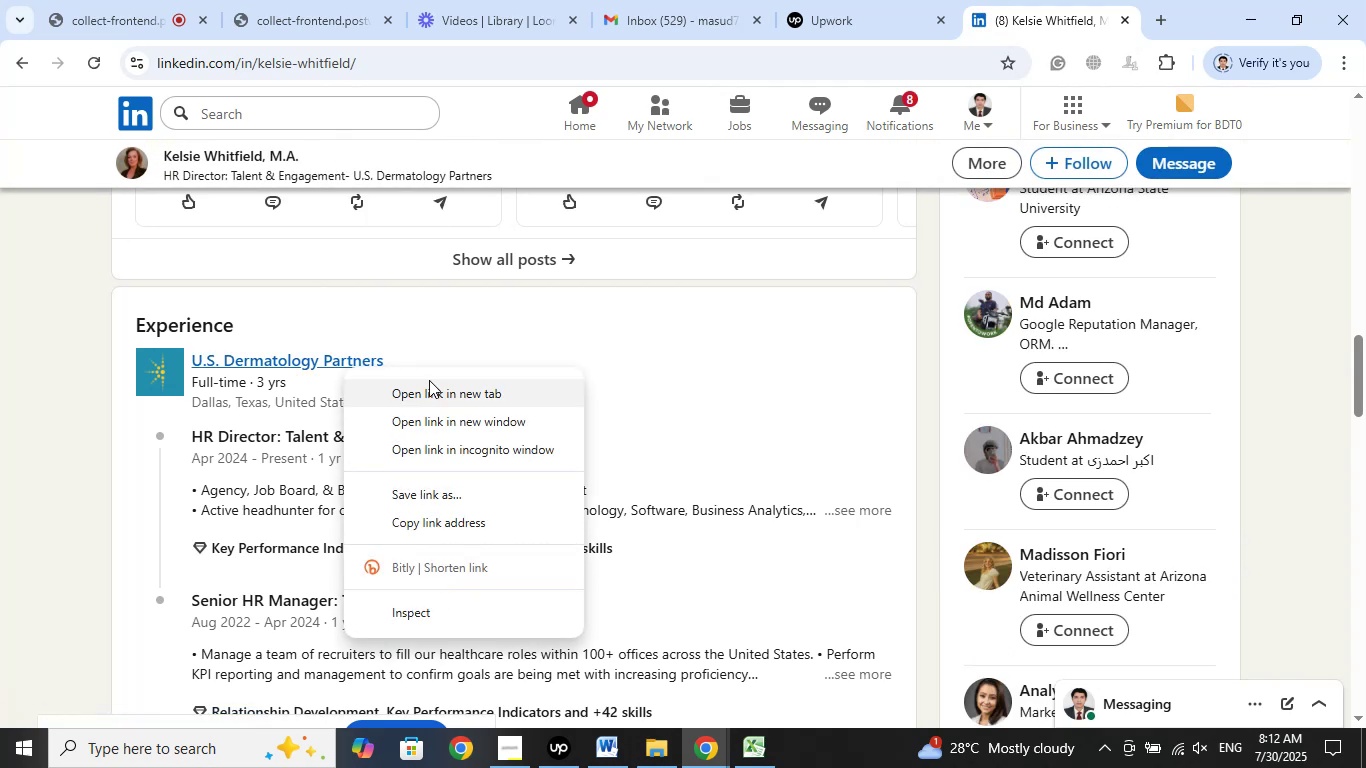 
left_click([436, 387])
 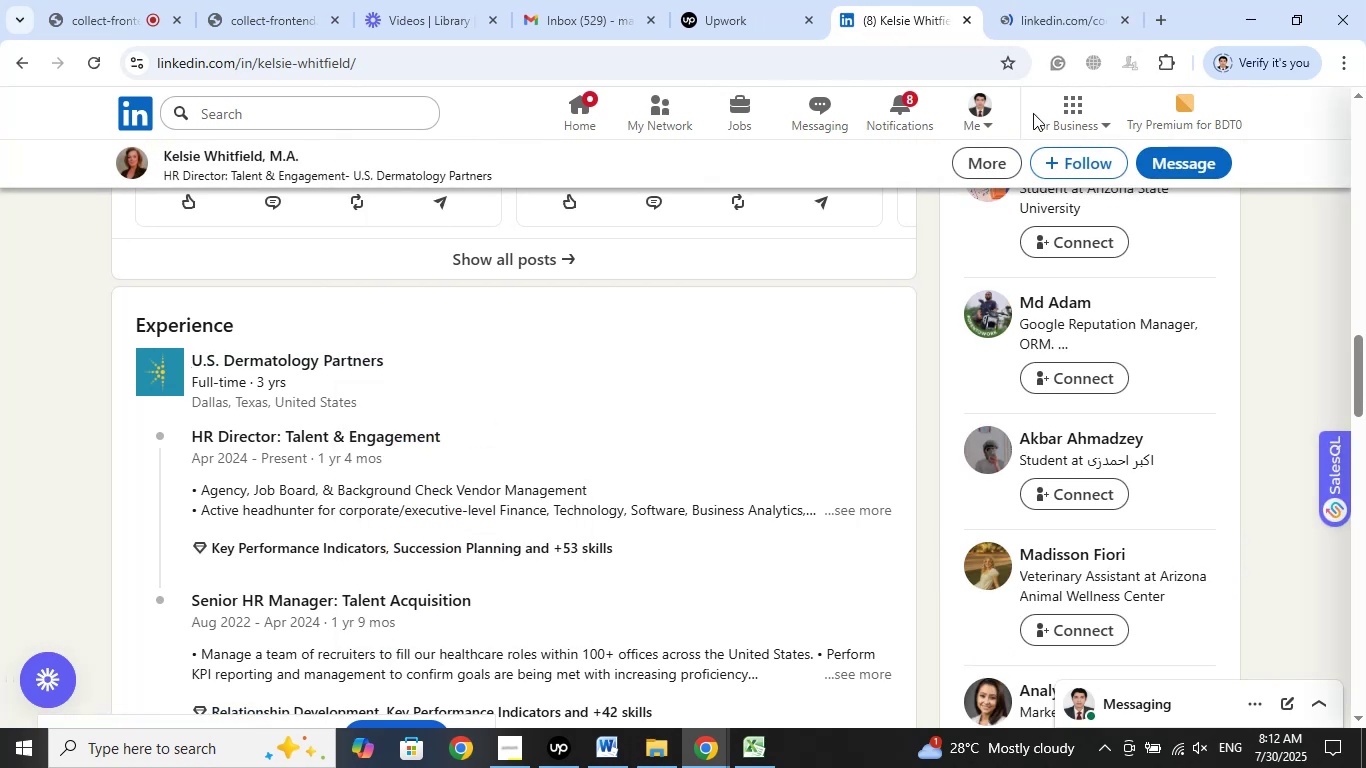 
left_click([1040, 0])
 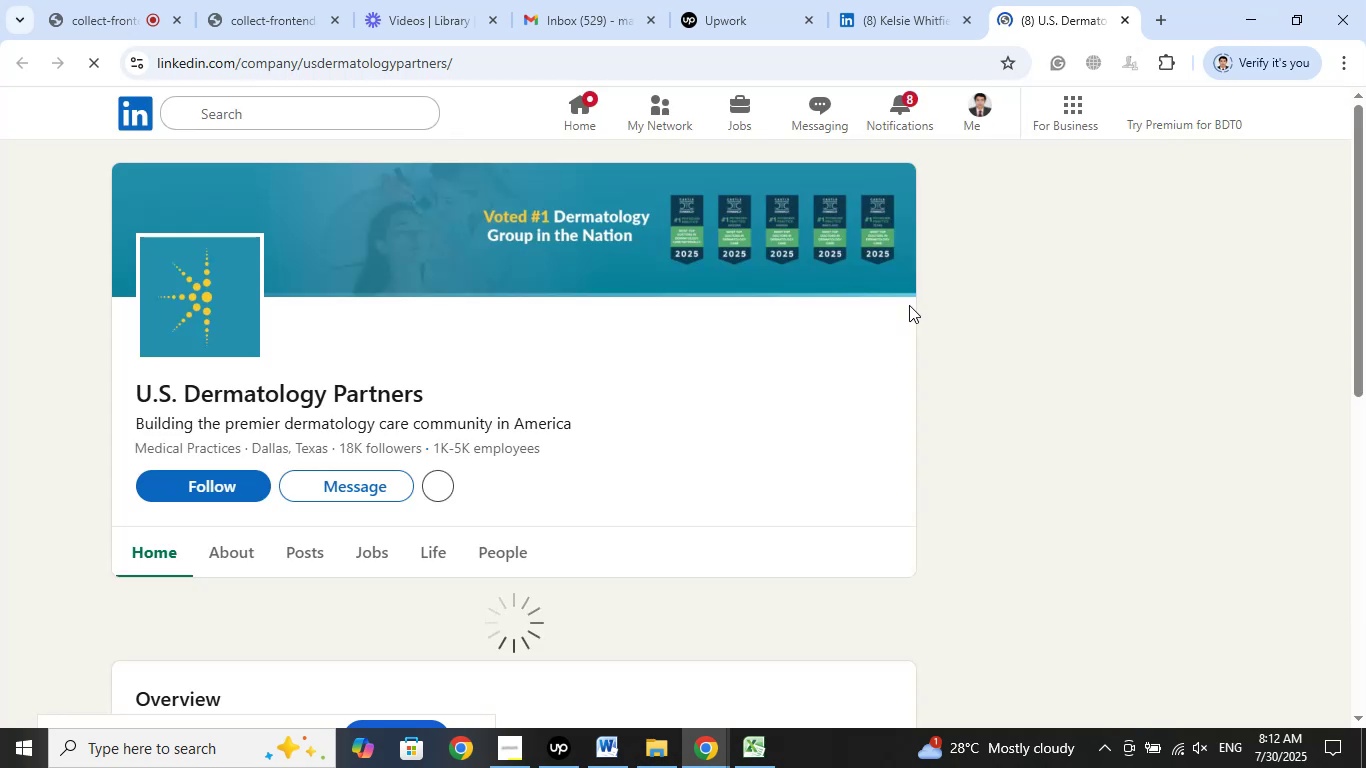 
wait(13.68)
 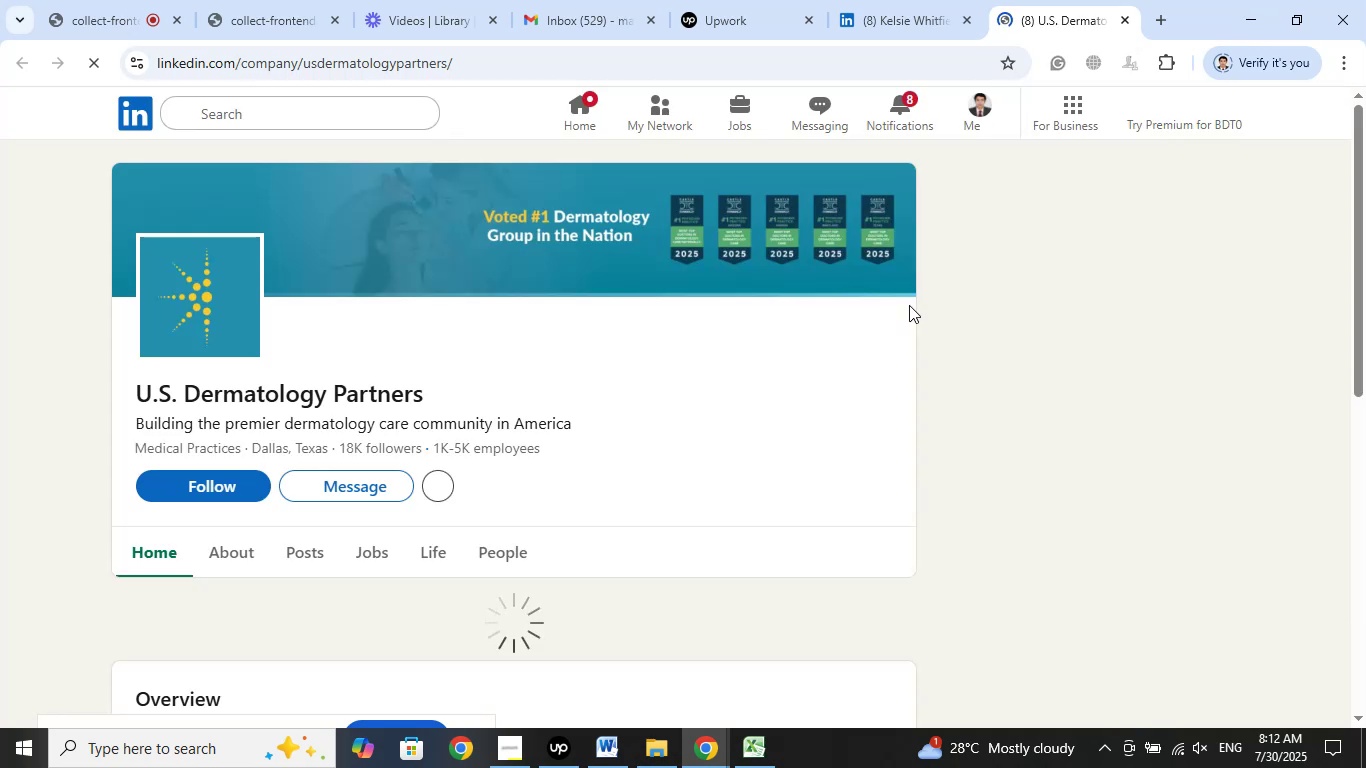 
mouse_move([1118, 27])
 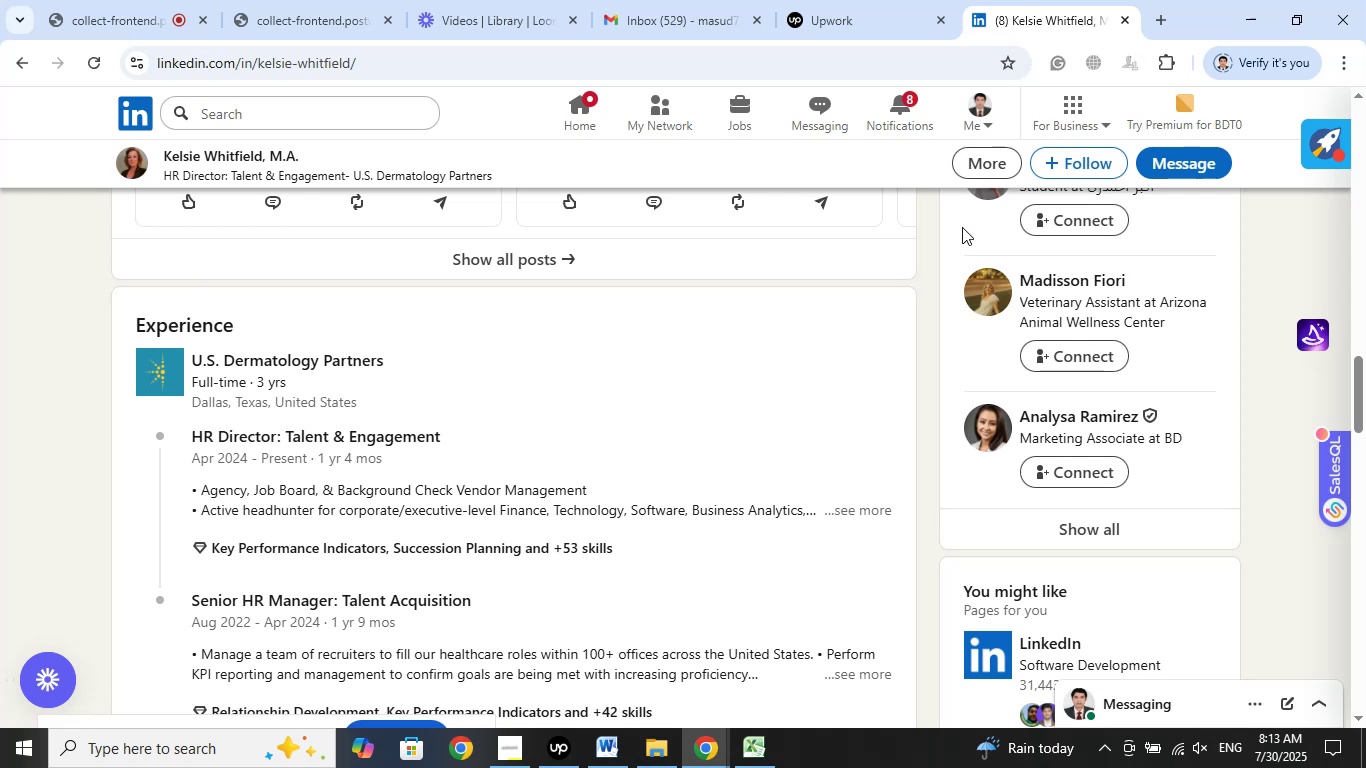 
wait(46.94)
 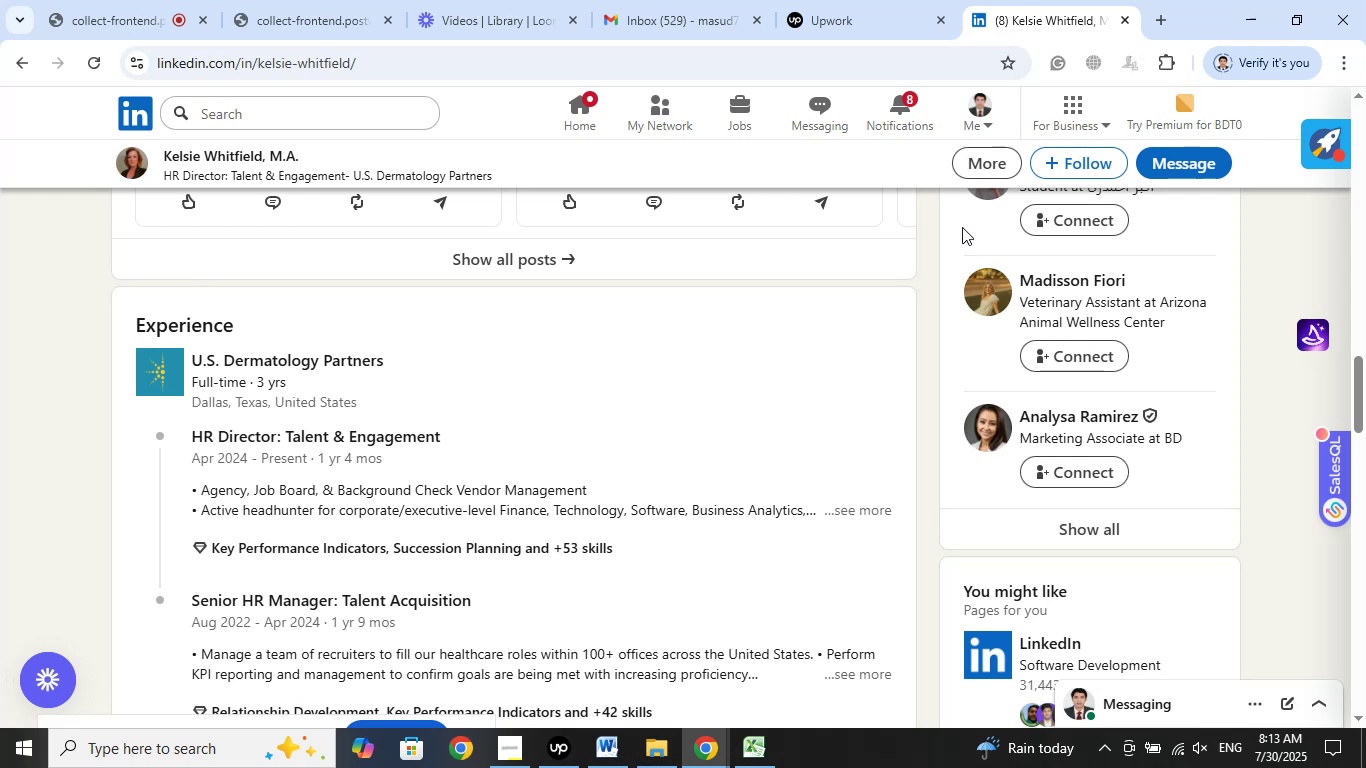 
scroll: coordinate [1225, 483], scroll_direction: up, amount: 13.0
 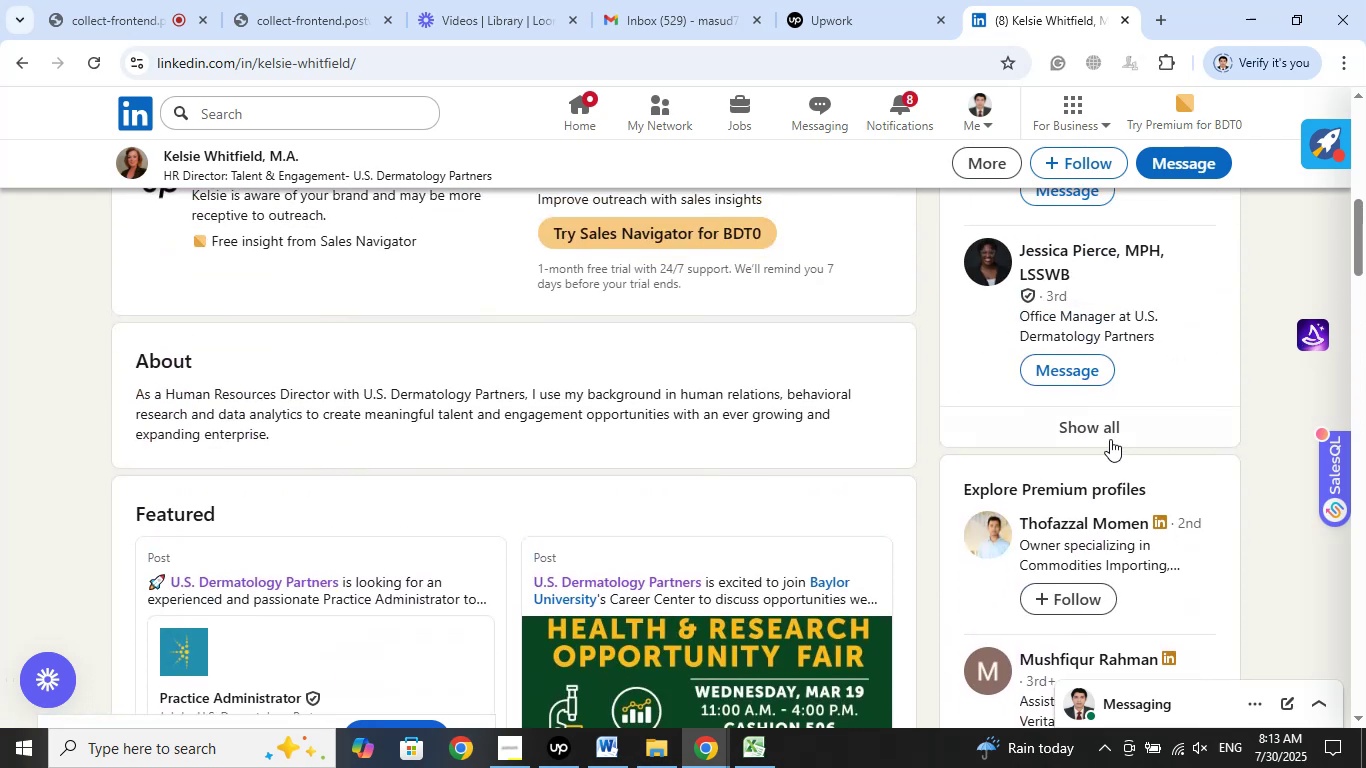 
left_click([1100, 429])
 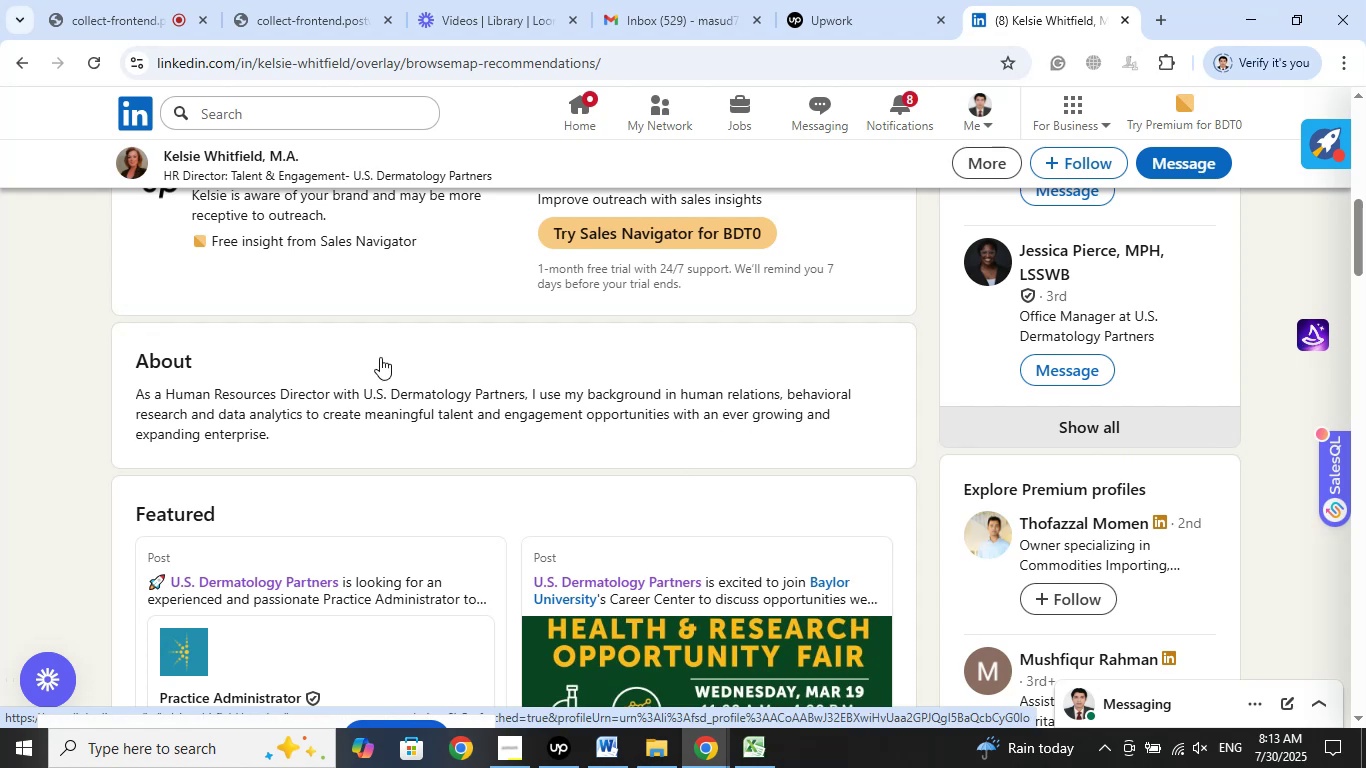 
left_click([130, 0])
 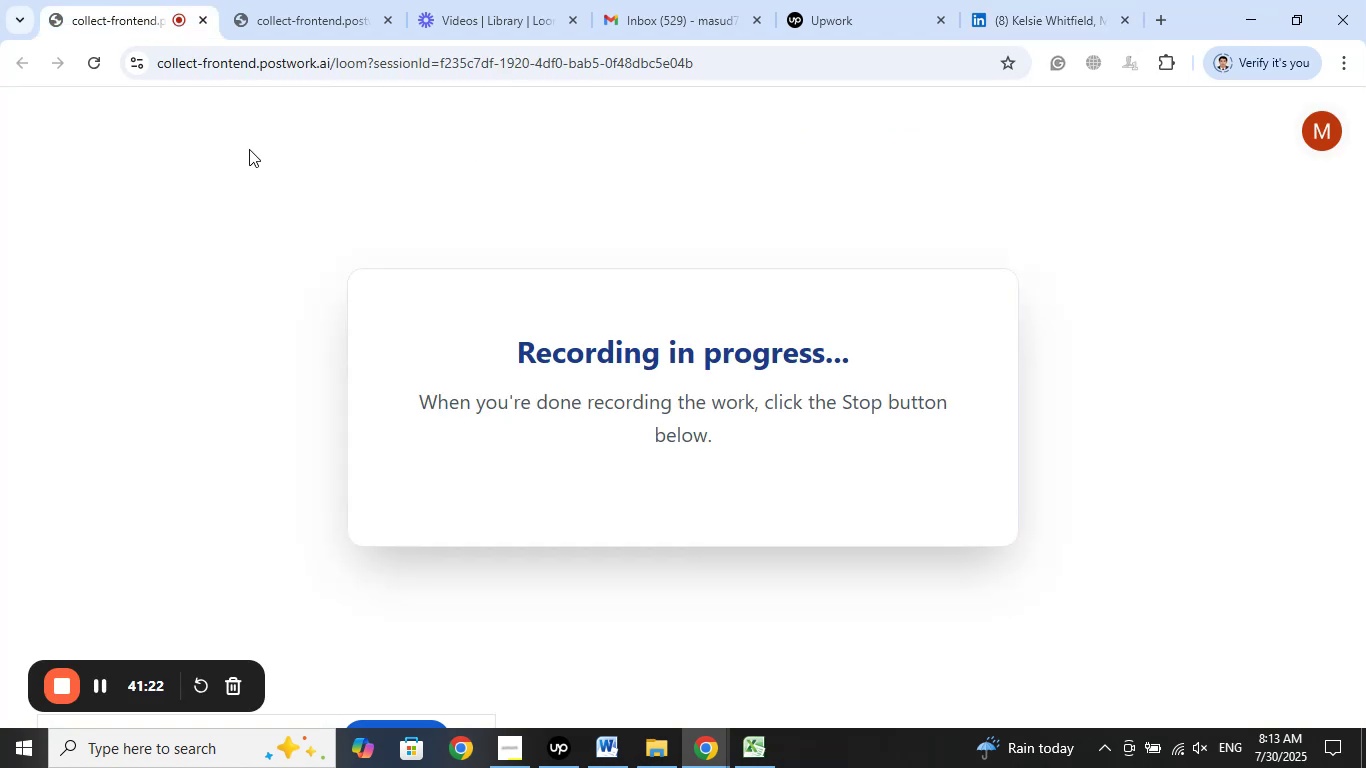 
left_click([279, 0])
 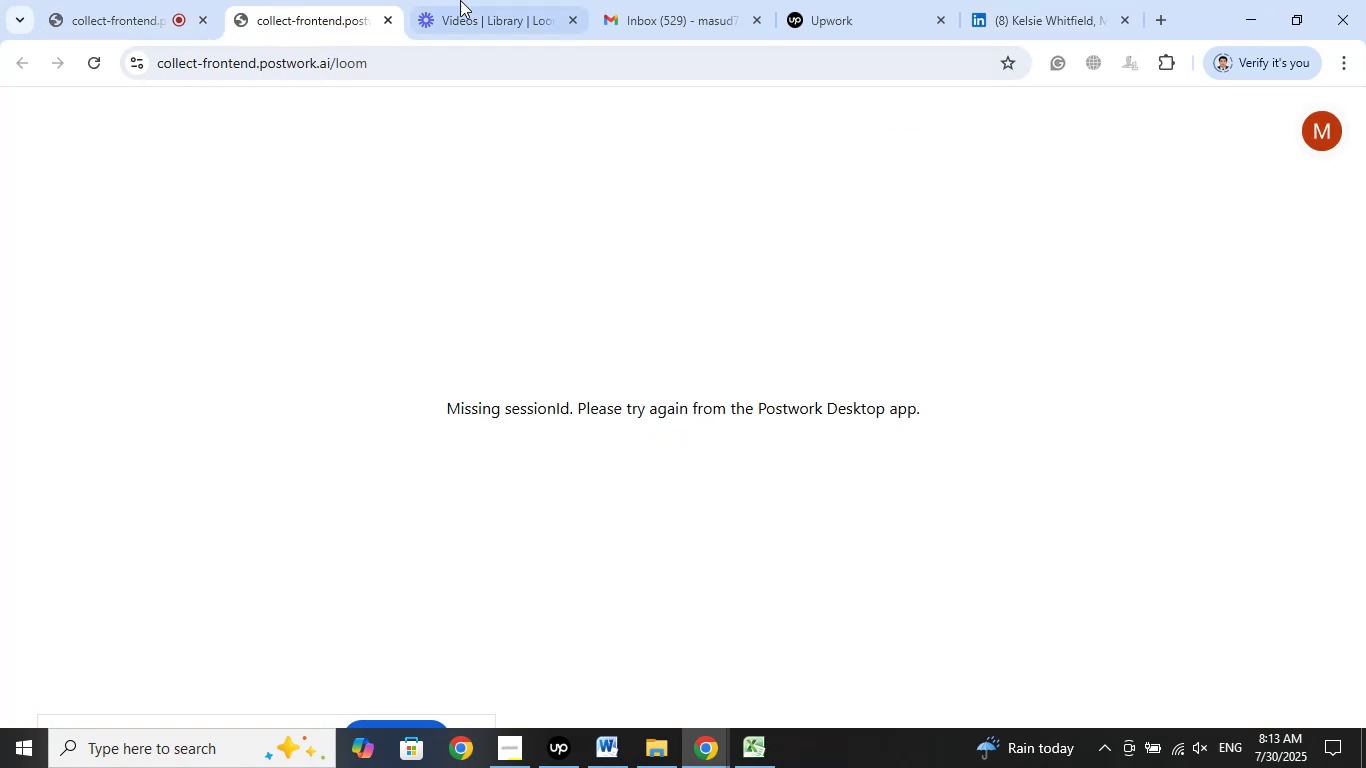 
left_click([463, 0])
 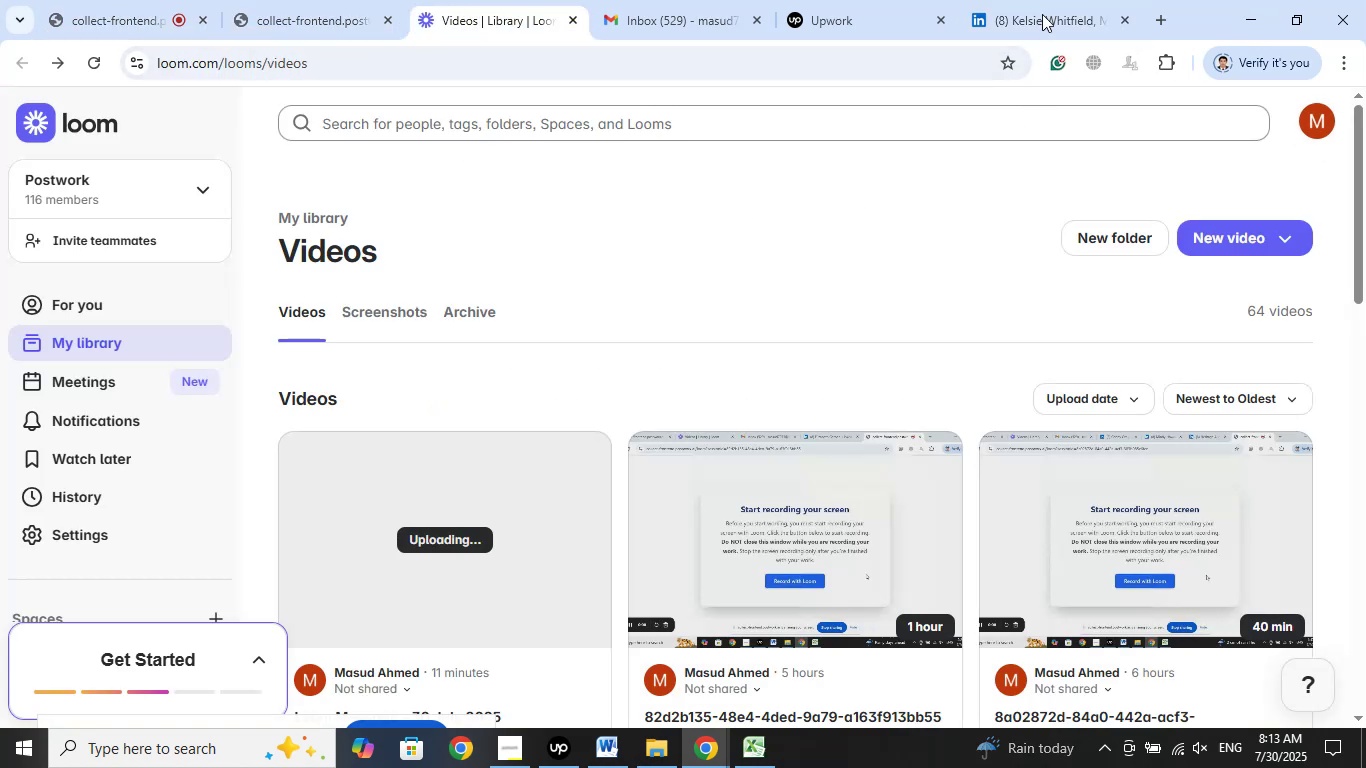 
left_click([1040, 0])
 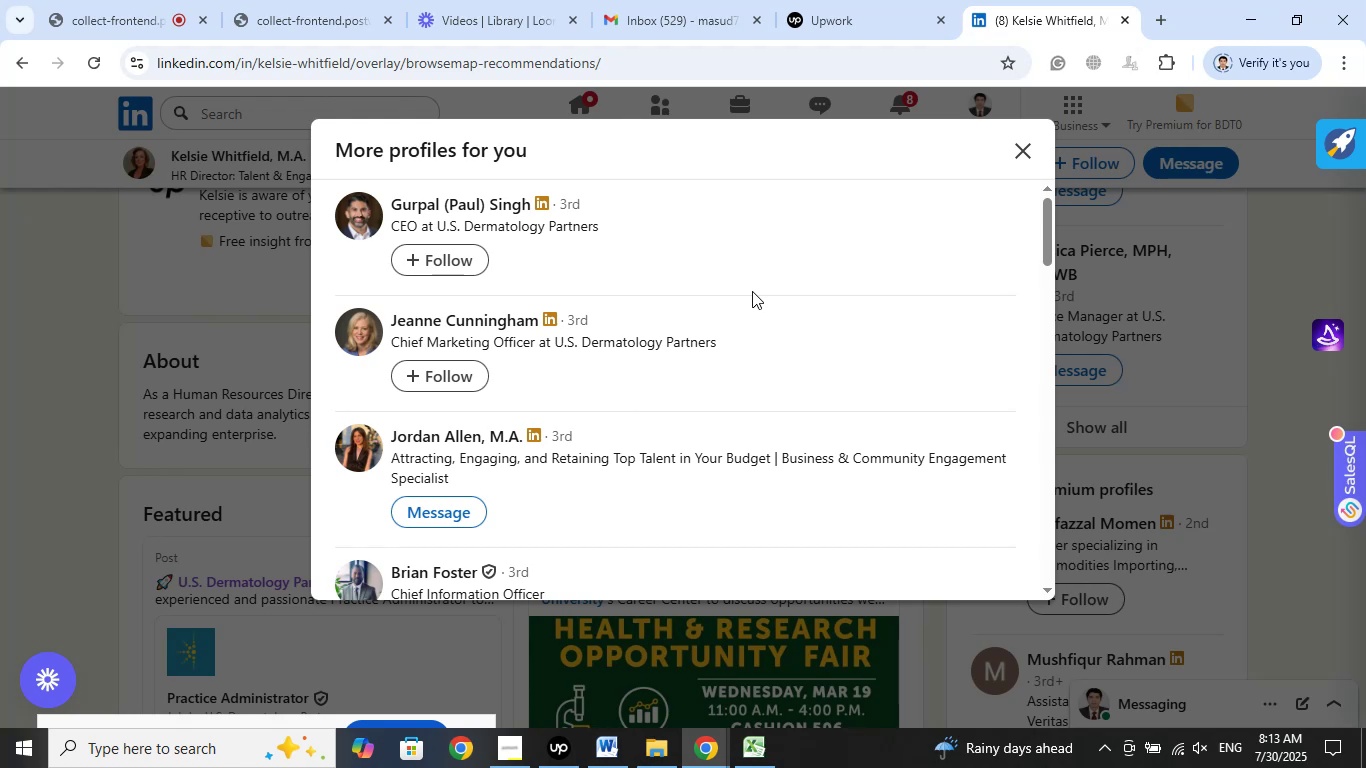 
wait(6.44)
 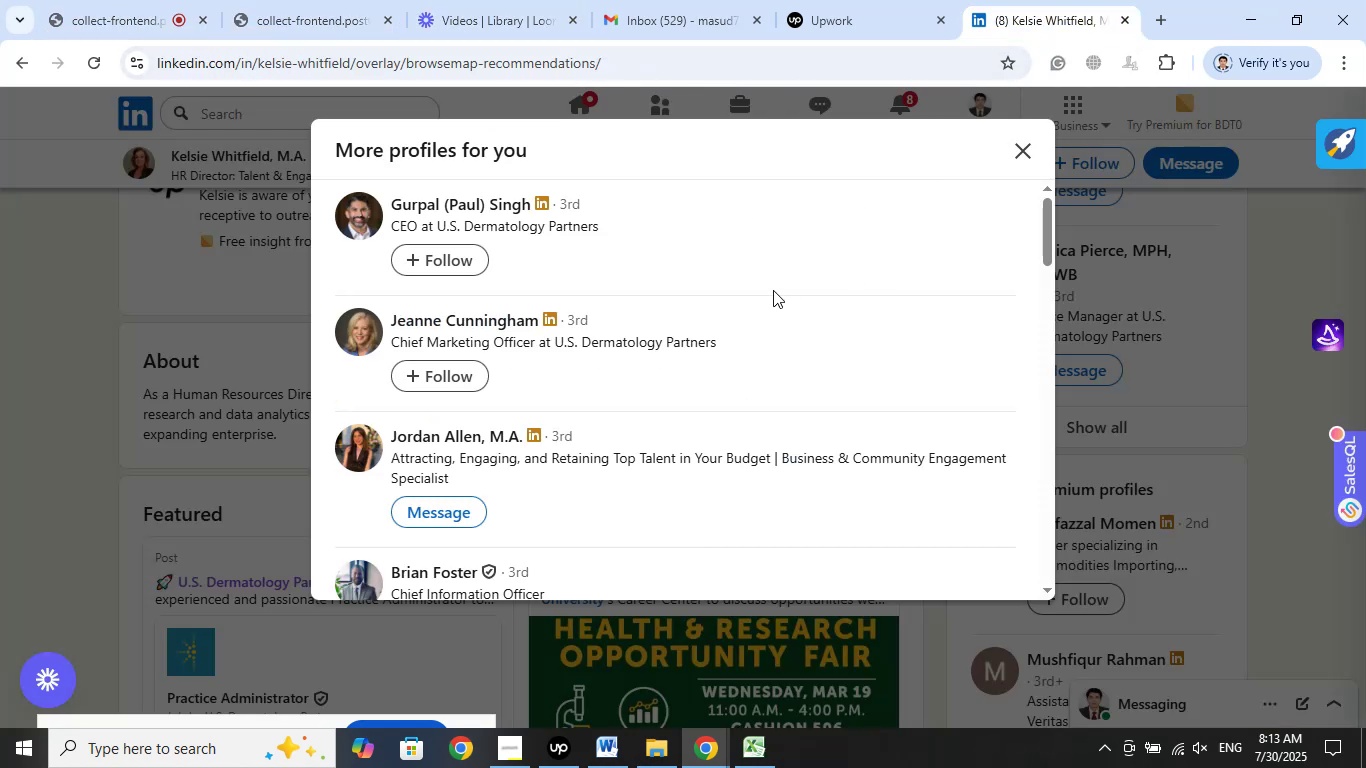 
scroll: coordinate [752, 291], scroll_direction: down, amount: 1.0
 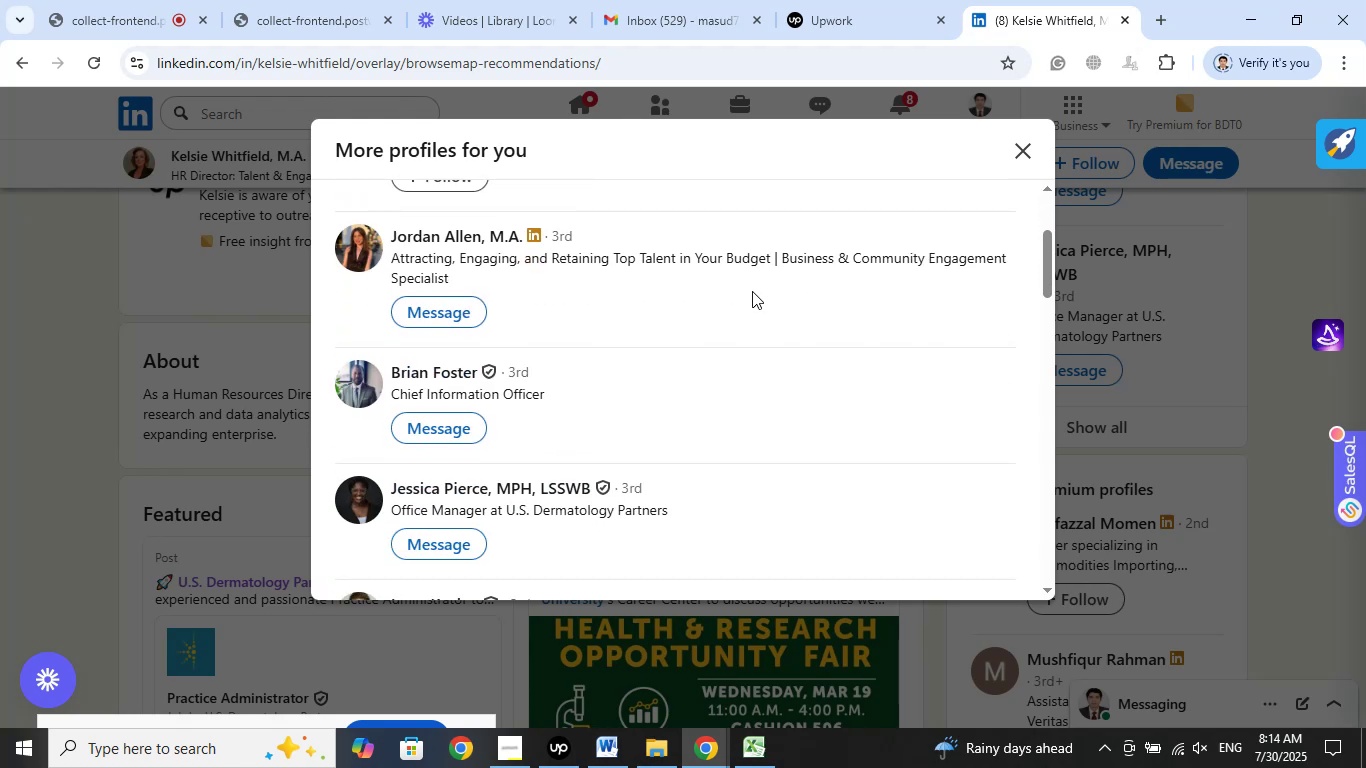 
wait(10.55)
 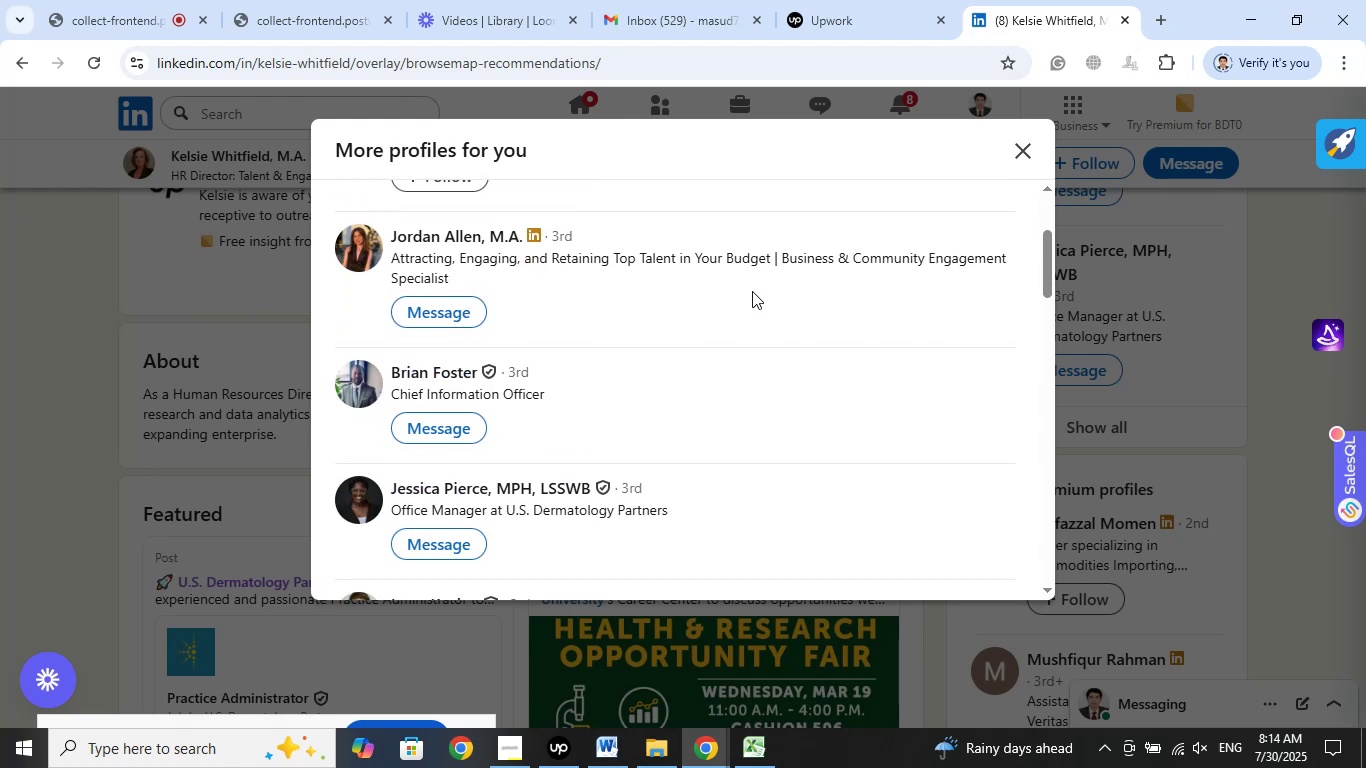 
scroll: coordinate [758, 351], scroll_direction: down, amount: 7.0
 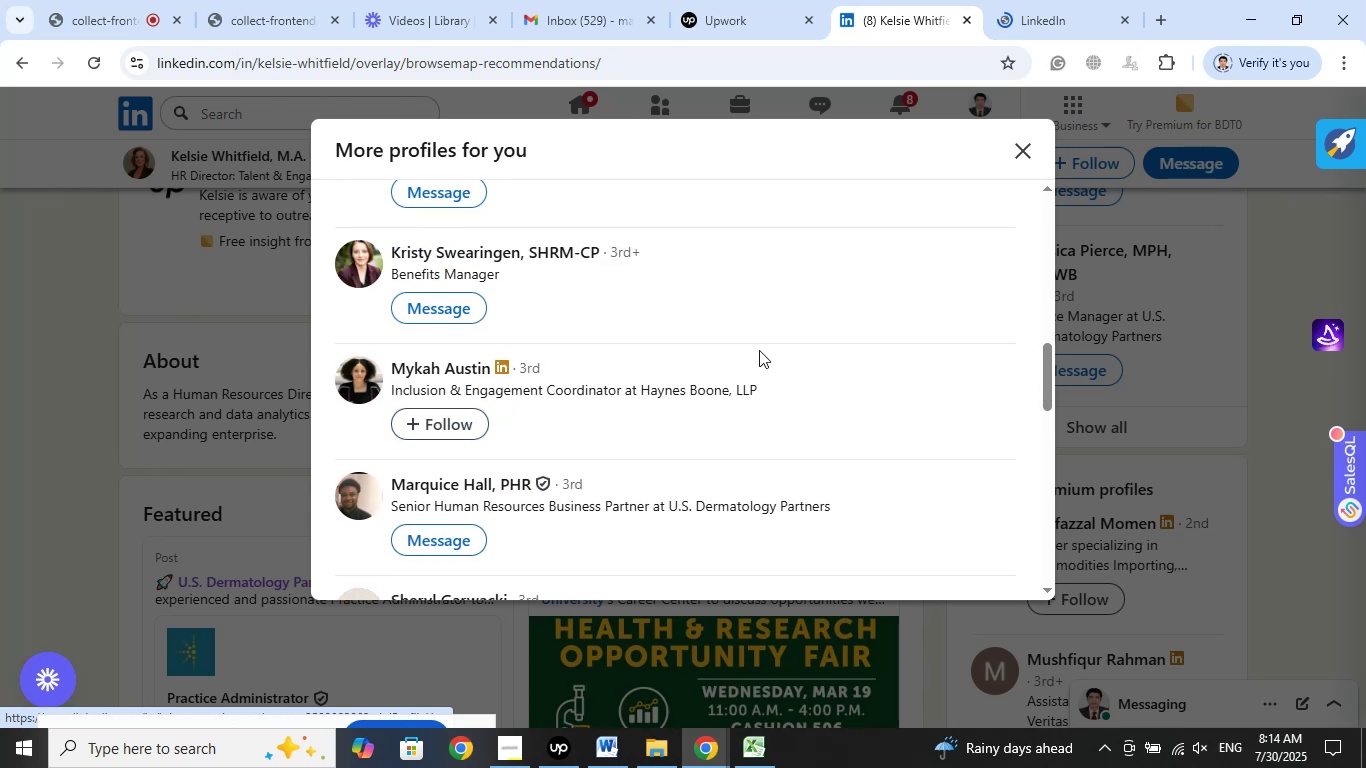 
scroll: coordinate [809, 346], scroll_direction: down, amount: 5.0
 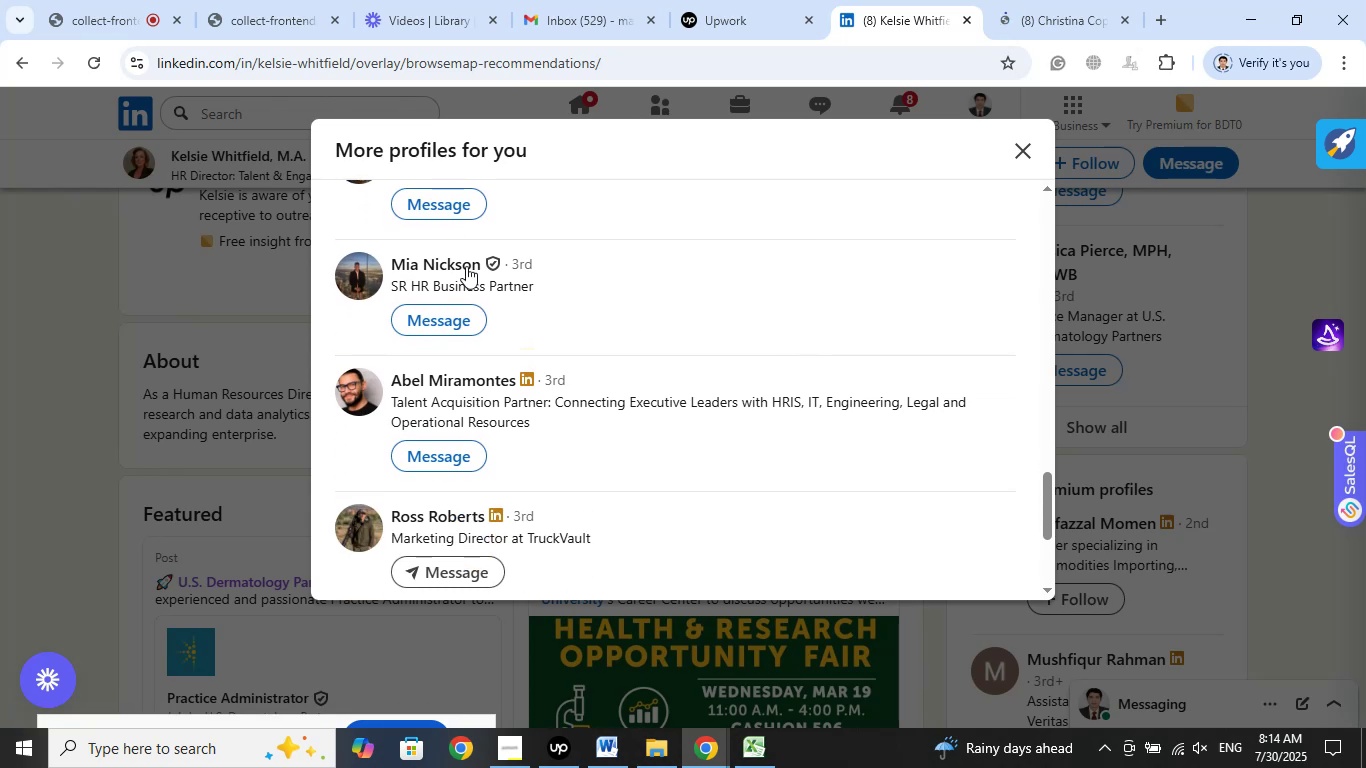 
right_click([453, 264])
 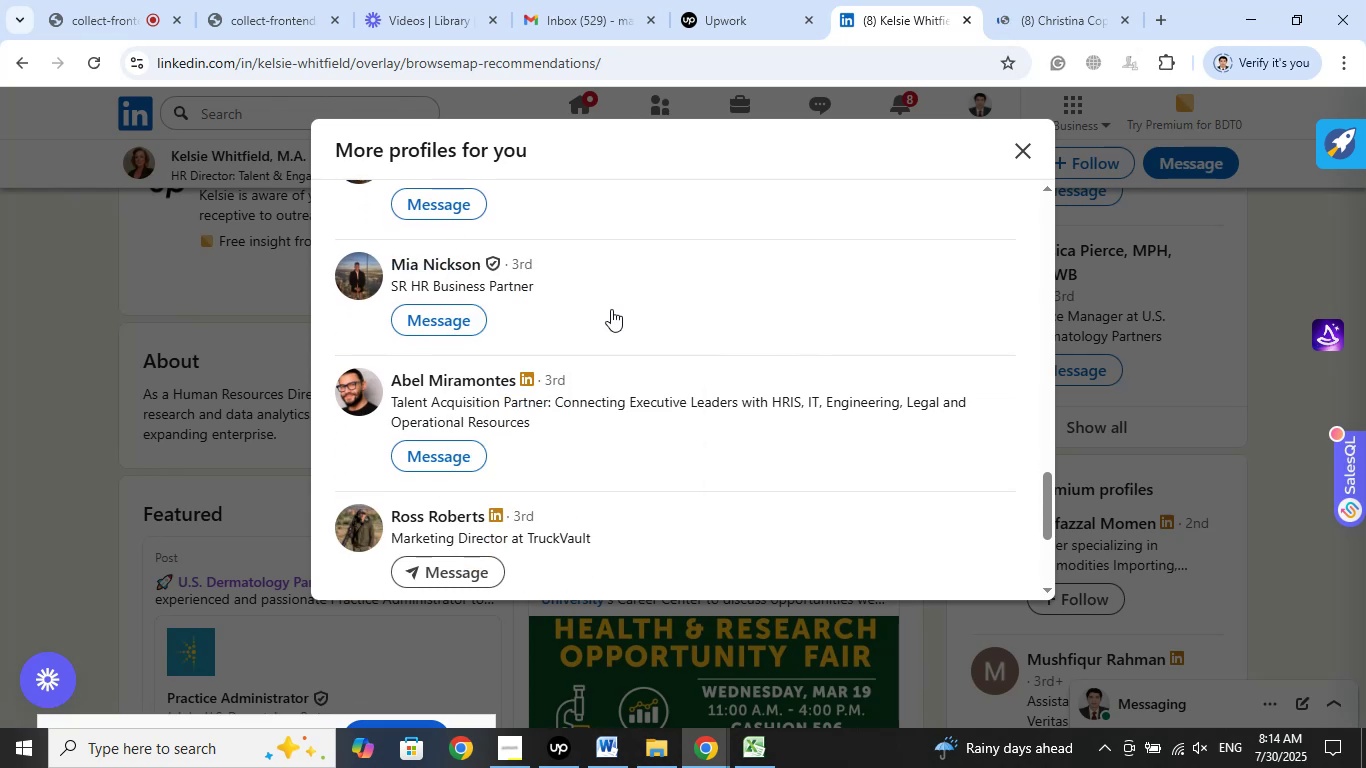 
scroll: coordinate [797, 319], scroll_direction: down, amount: 3.0
 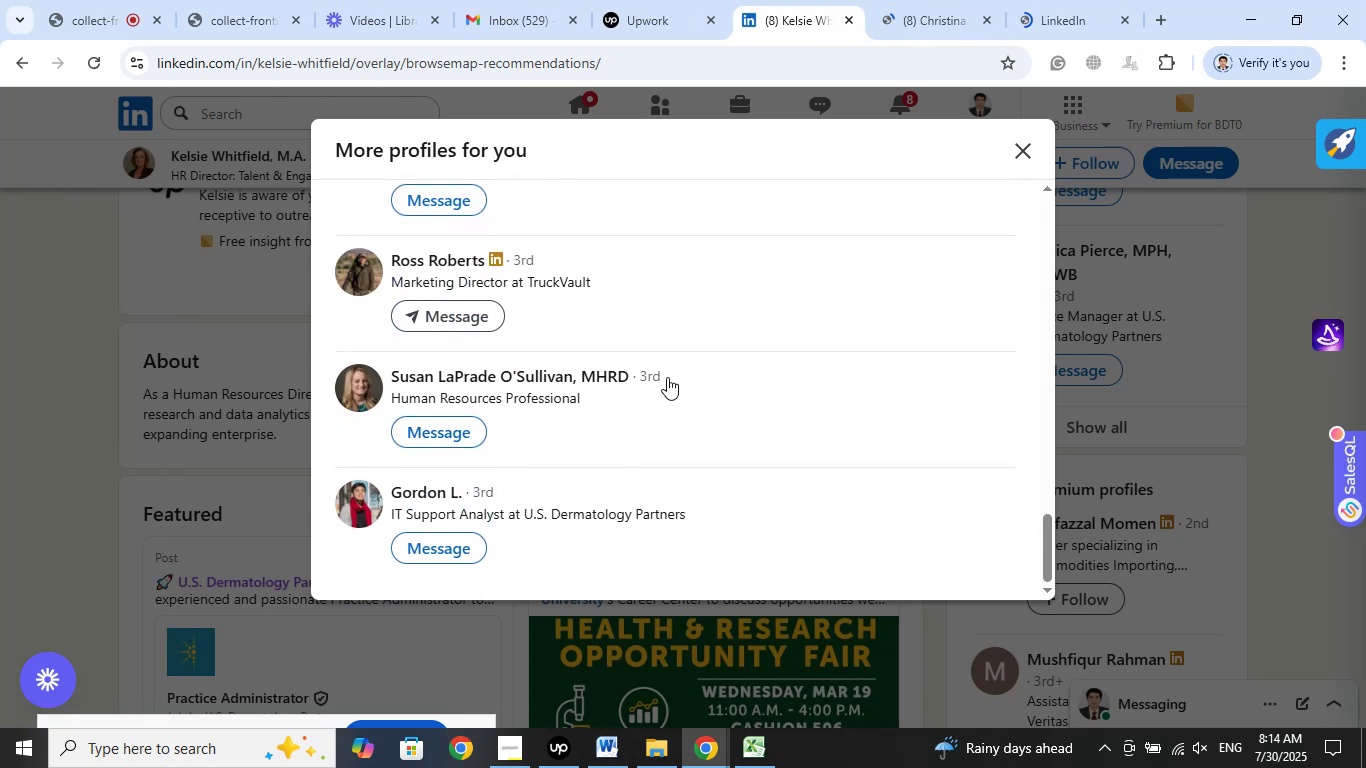 
right_click([596, 377])
 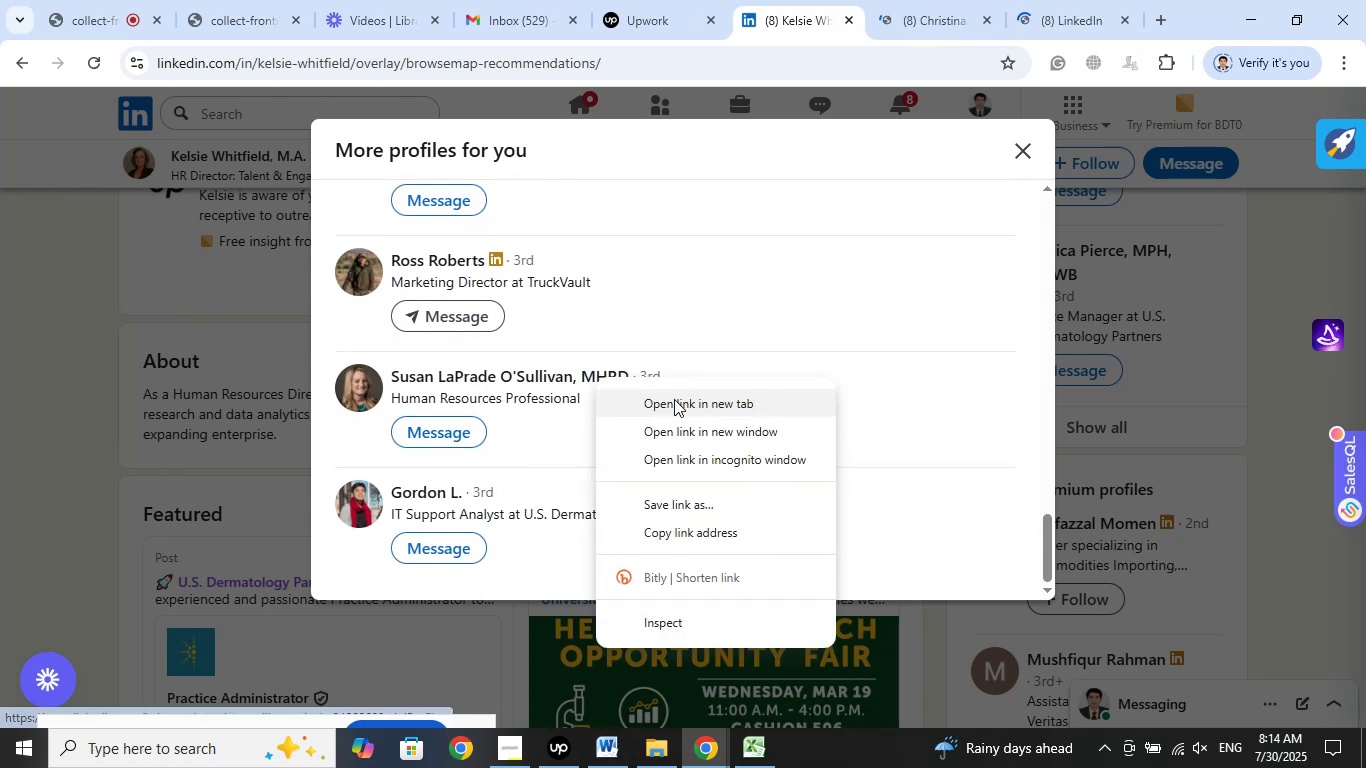 
left_click([674, 399])
 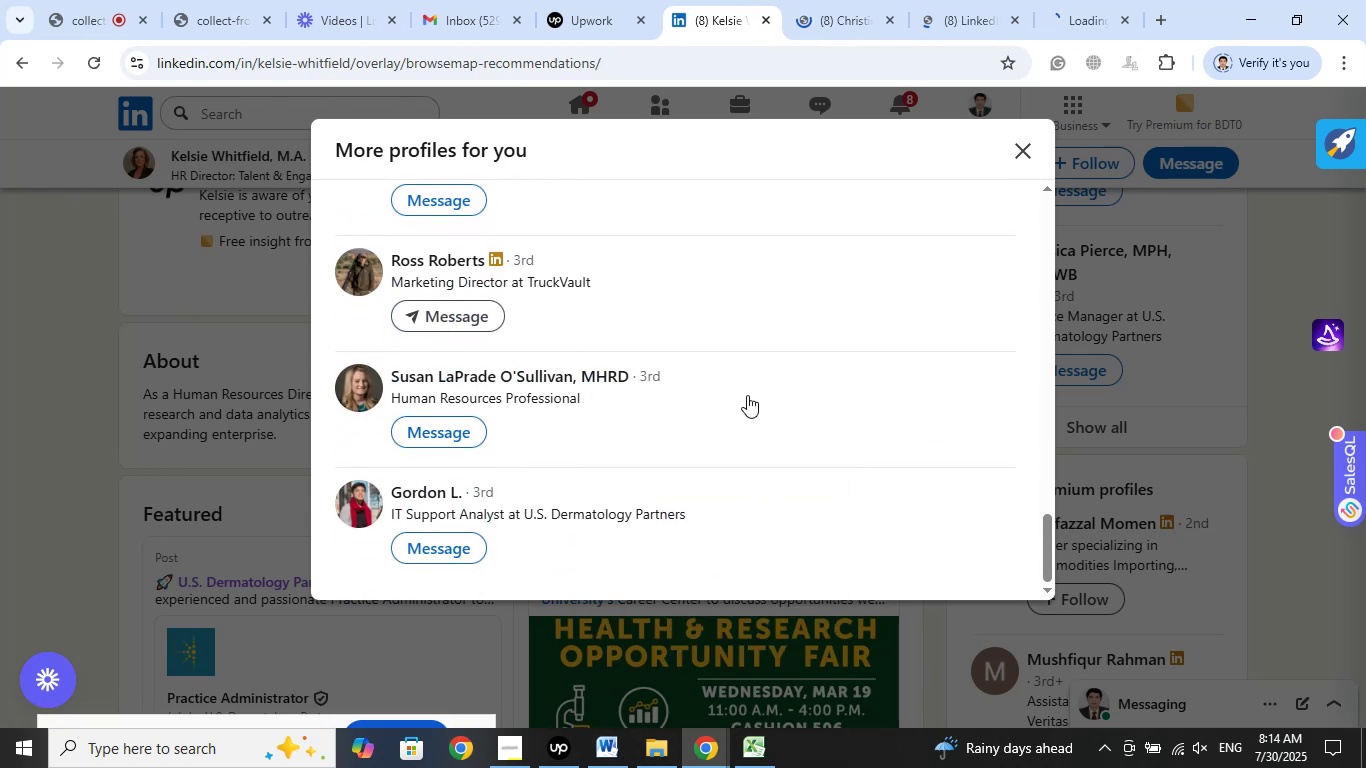 
scroll: coordinate [772, 374], scroll_direction: down, amount: 2.0
 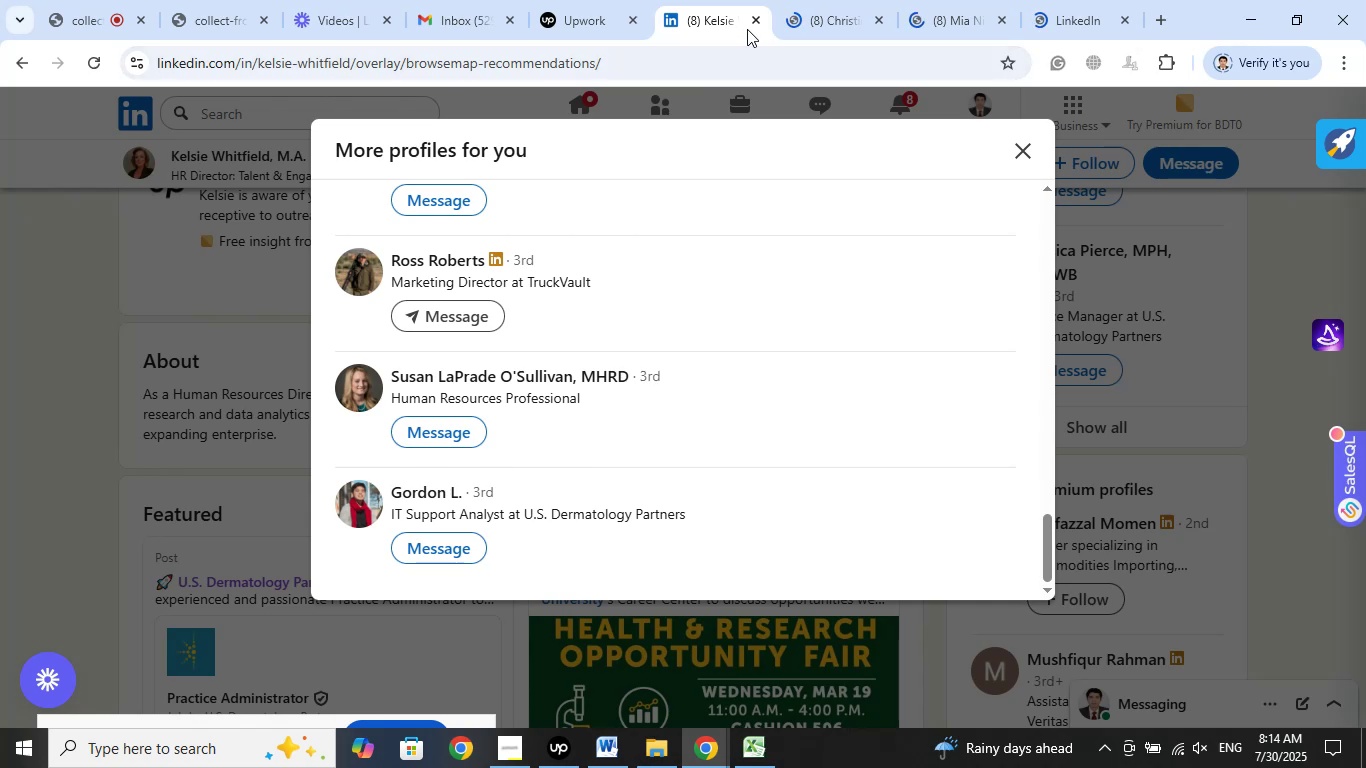 
left_click([754, 24])
 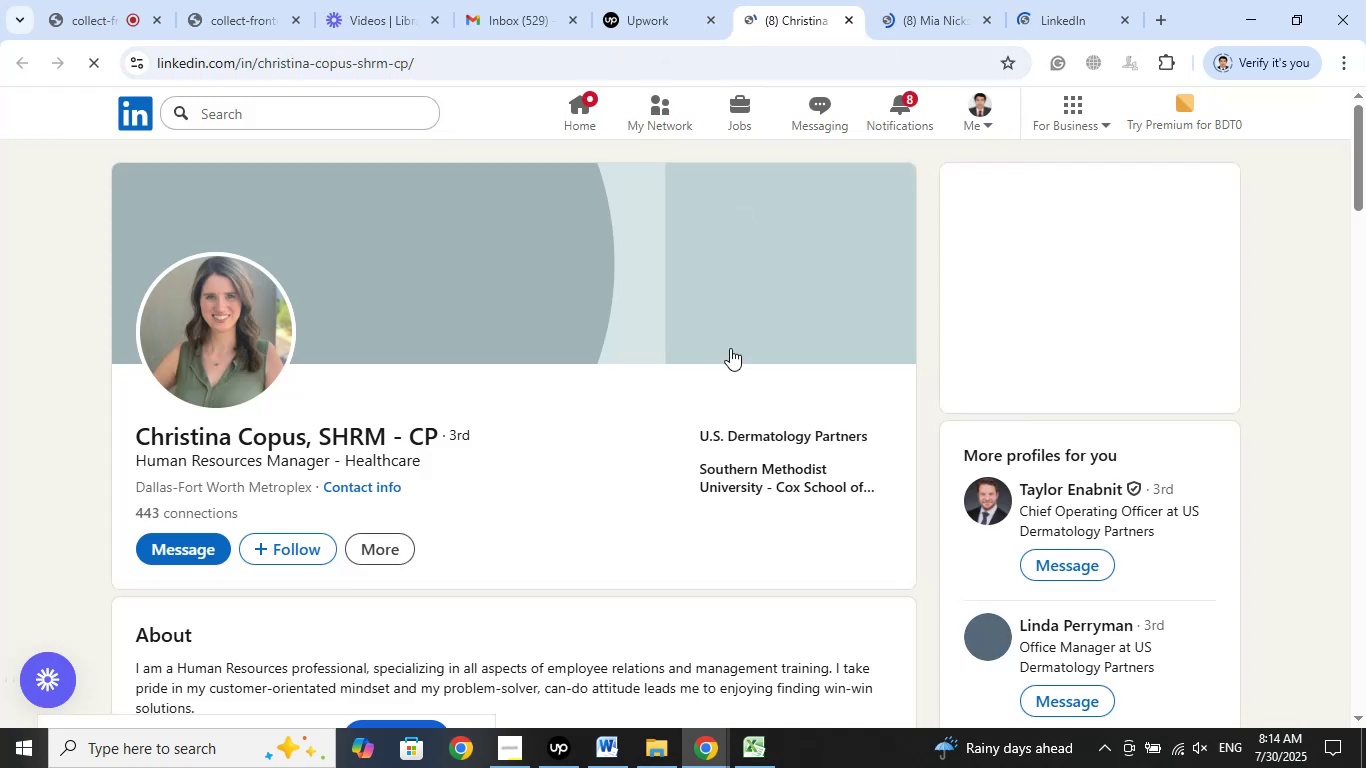 
mouse_move([693, 388])
 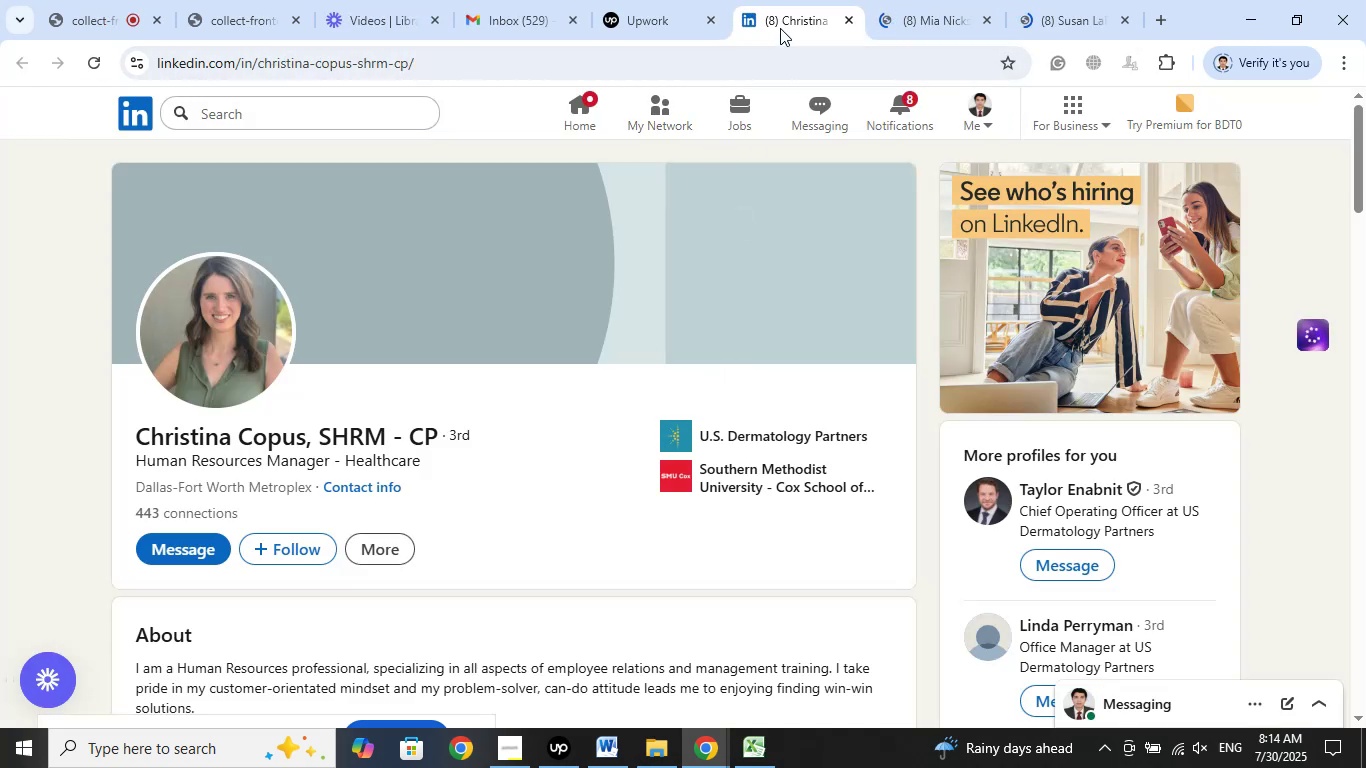 
left_click([848, 20])
 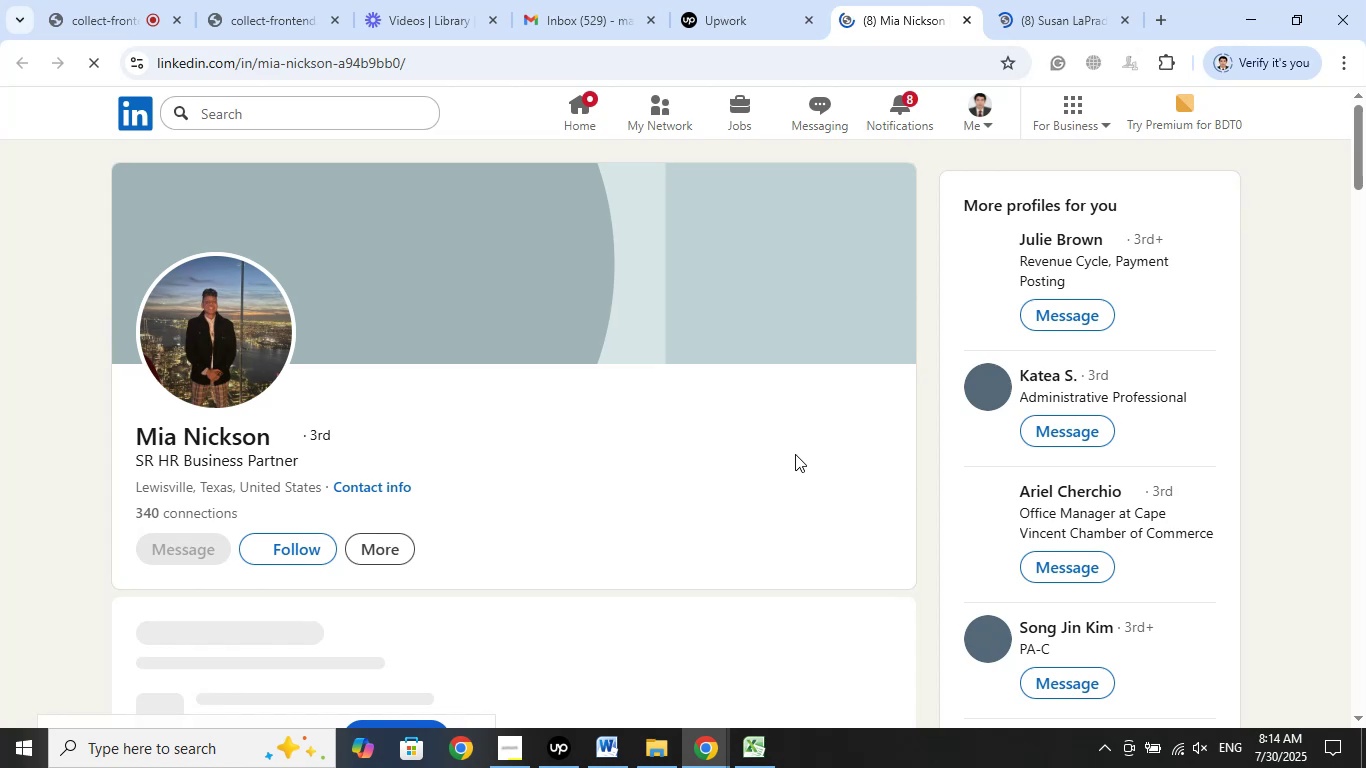 
wait(15.47)
 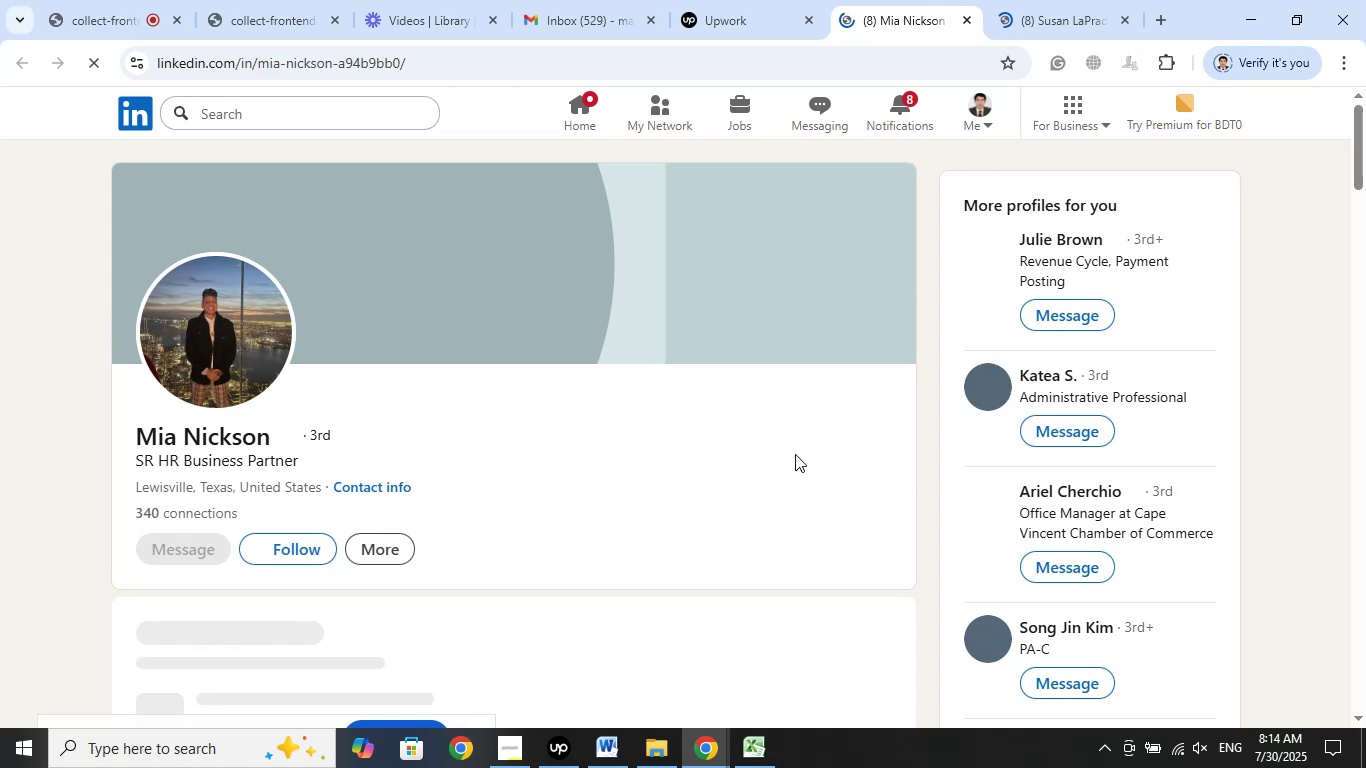 
scroll: coordinate [780, 440], scroll_direction: down, amount: 11.0
 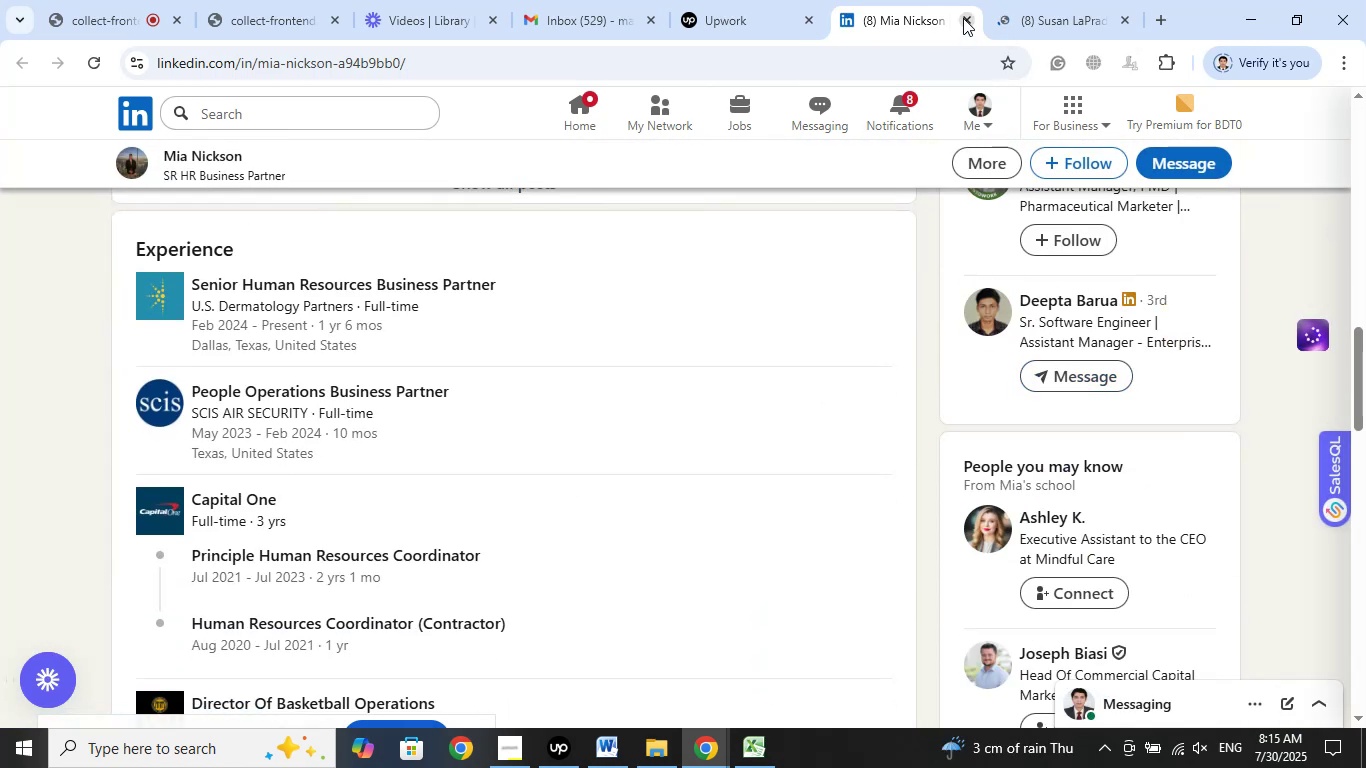 
mouse_move([881, 345])
 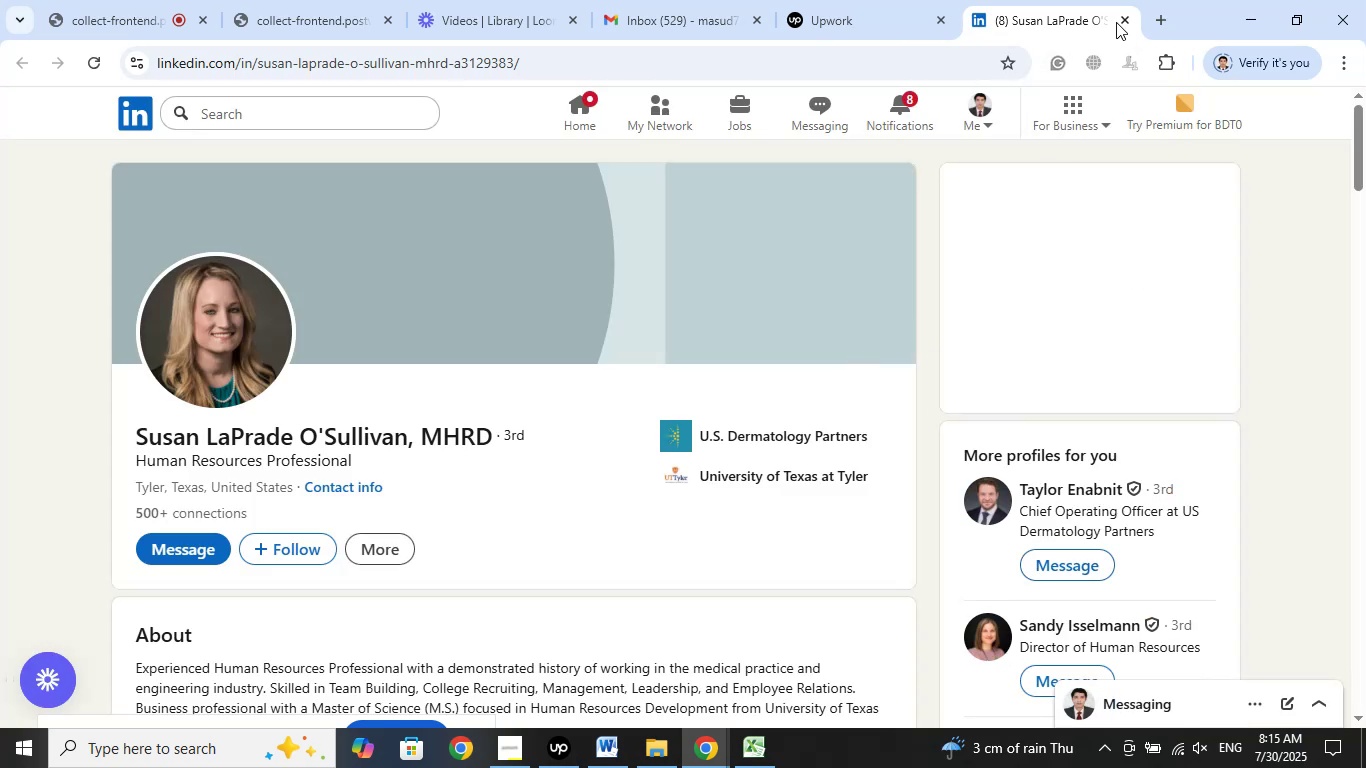 
left_click([1119, 21])
 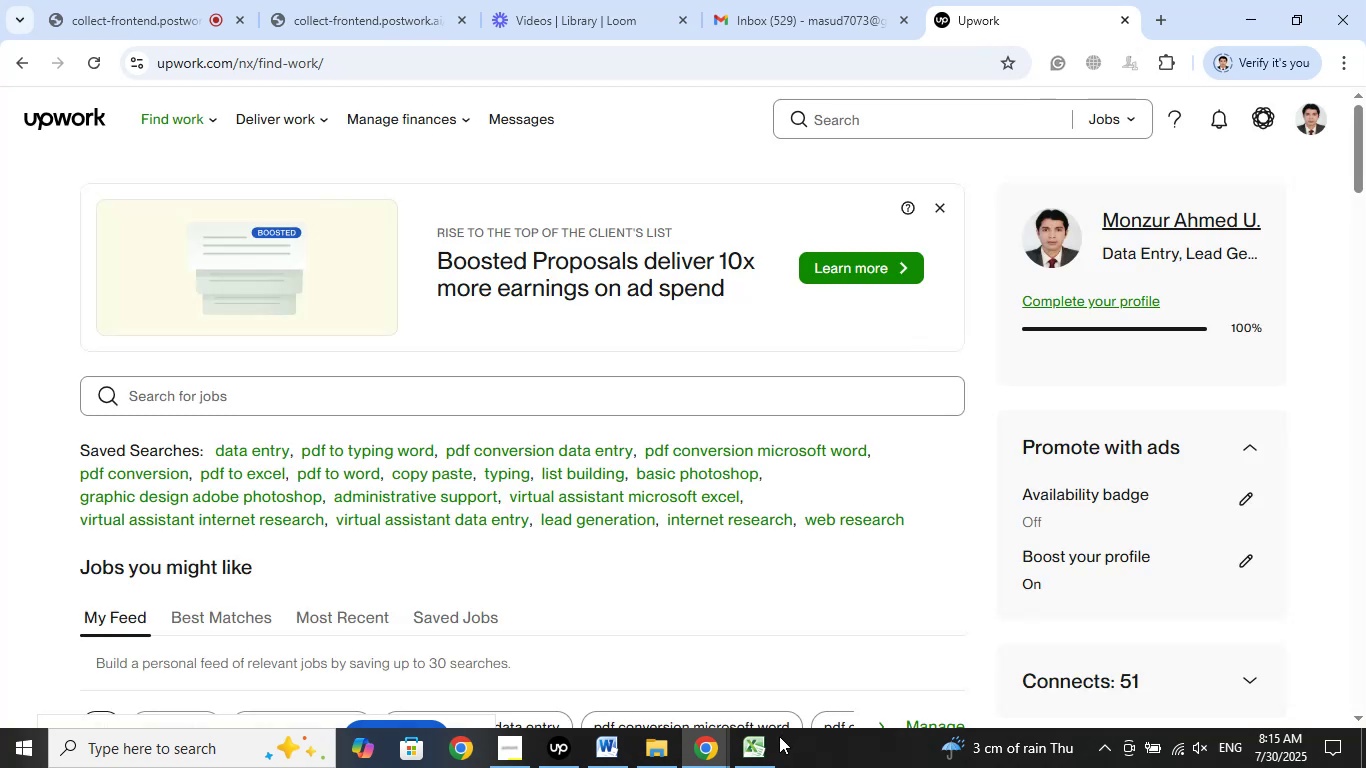 
left_click([772, 740])
 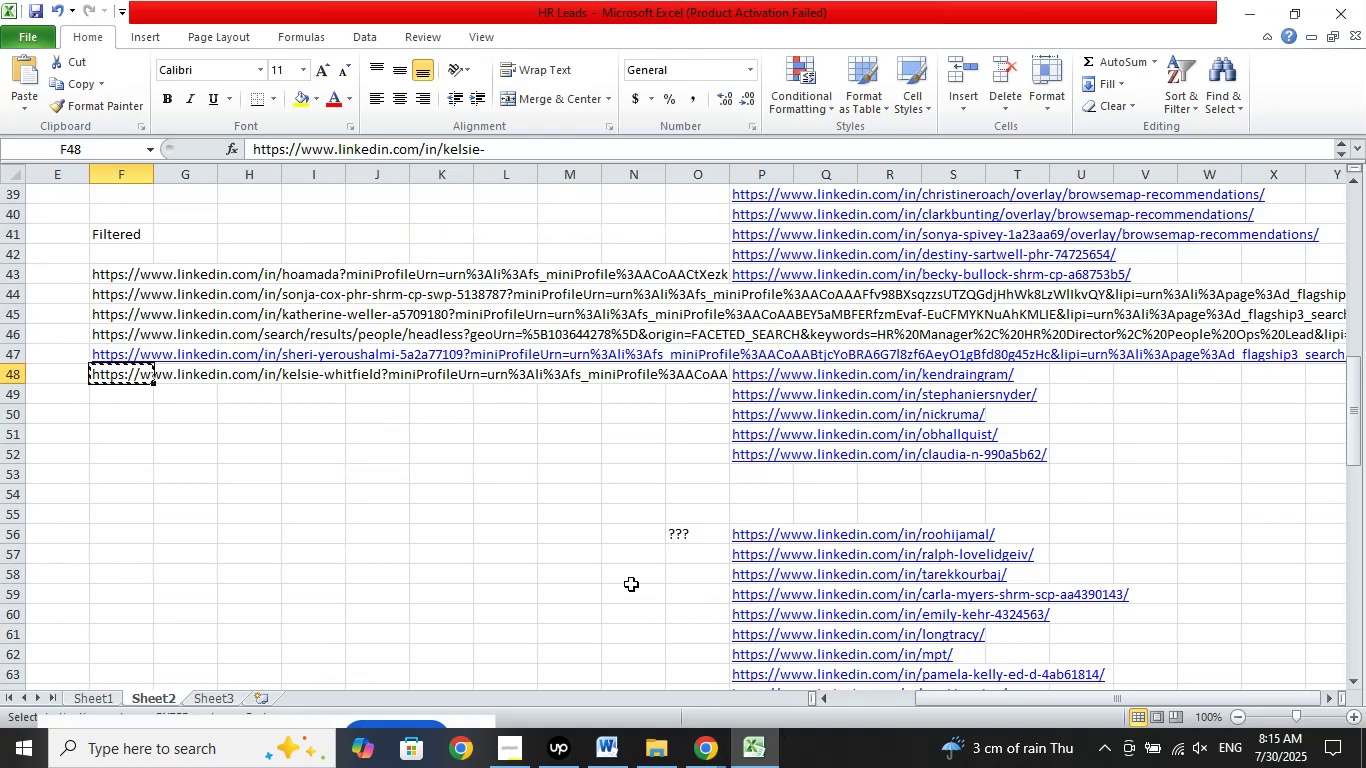 
key(Delete)
 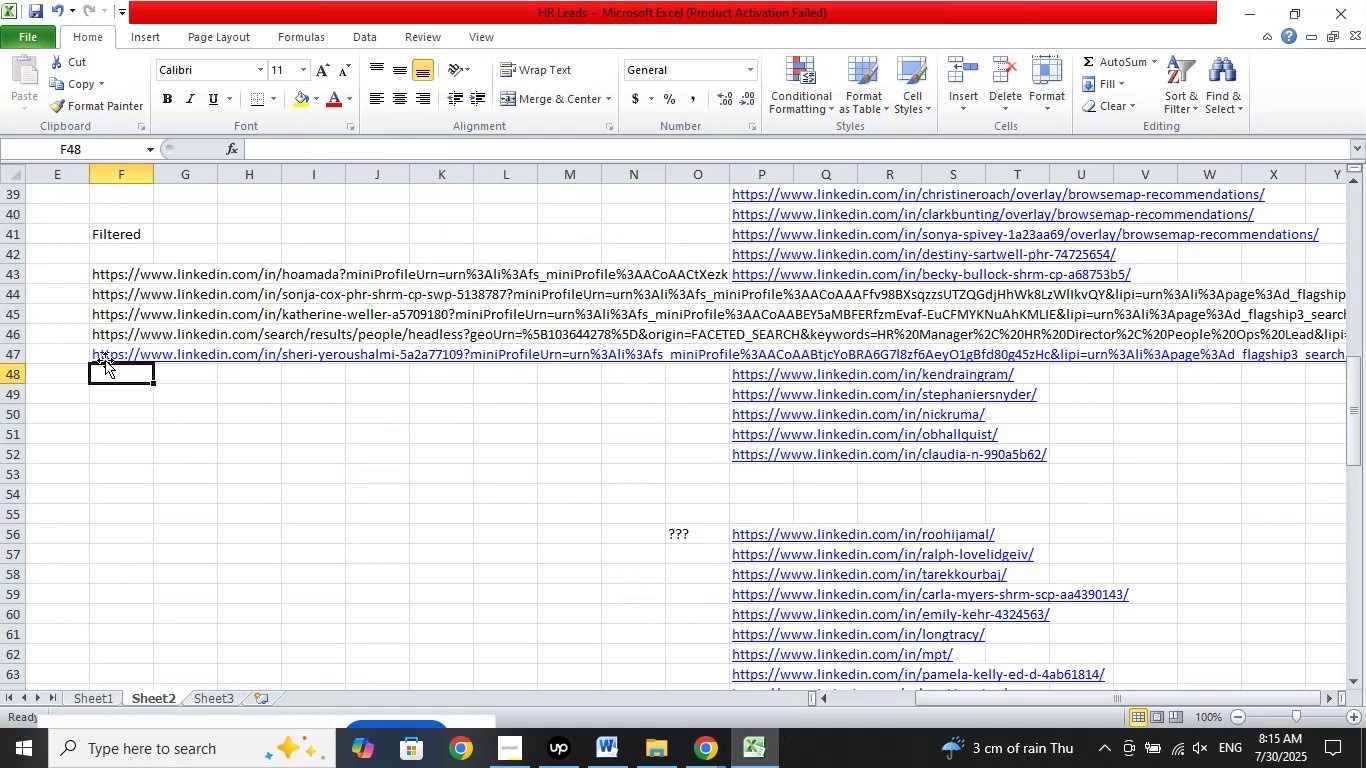 
right_click([104, 356])
 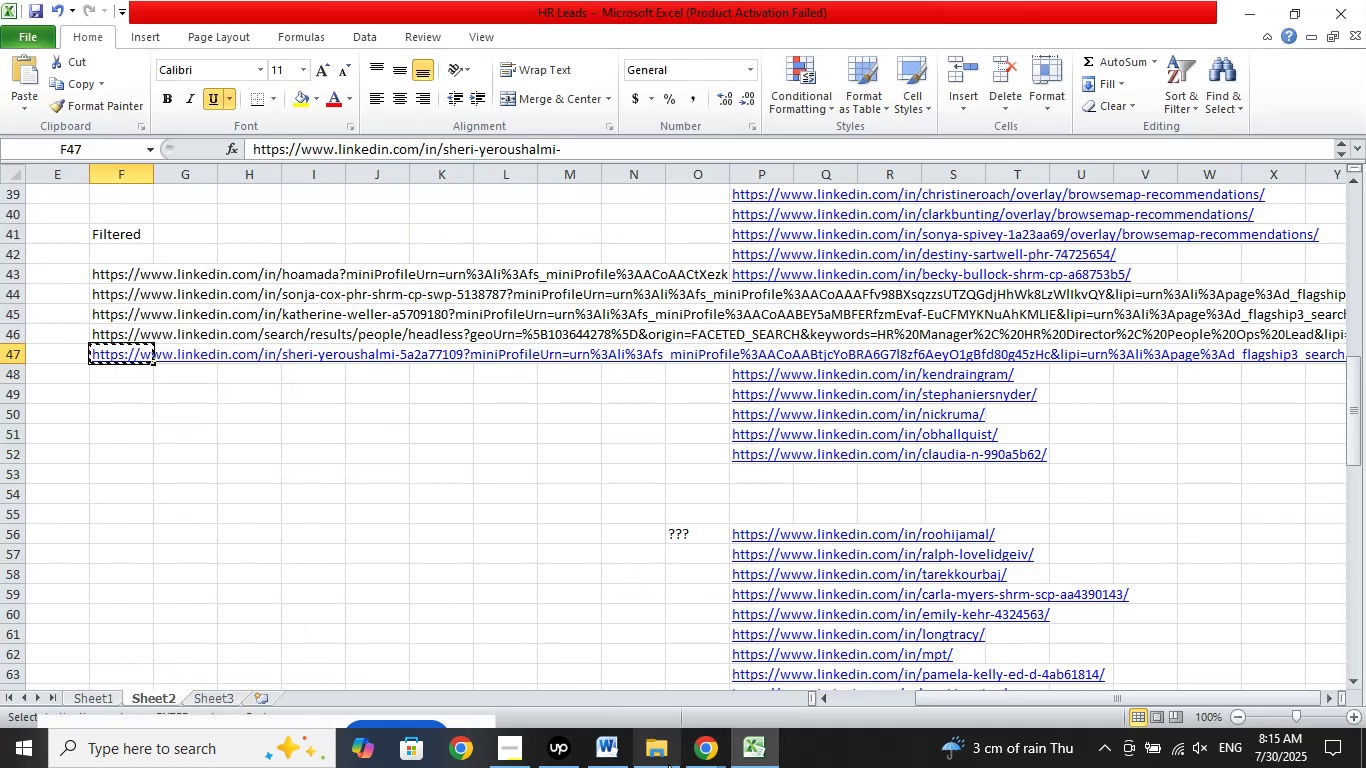 
left_click([687, 754])
 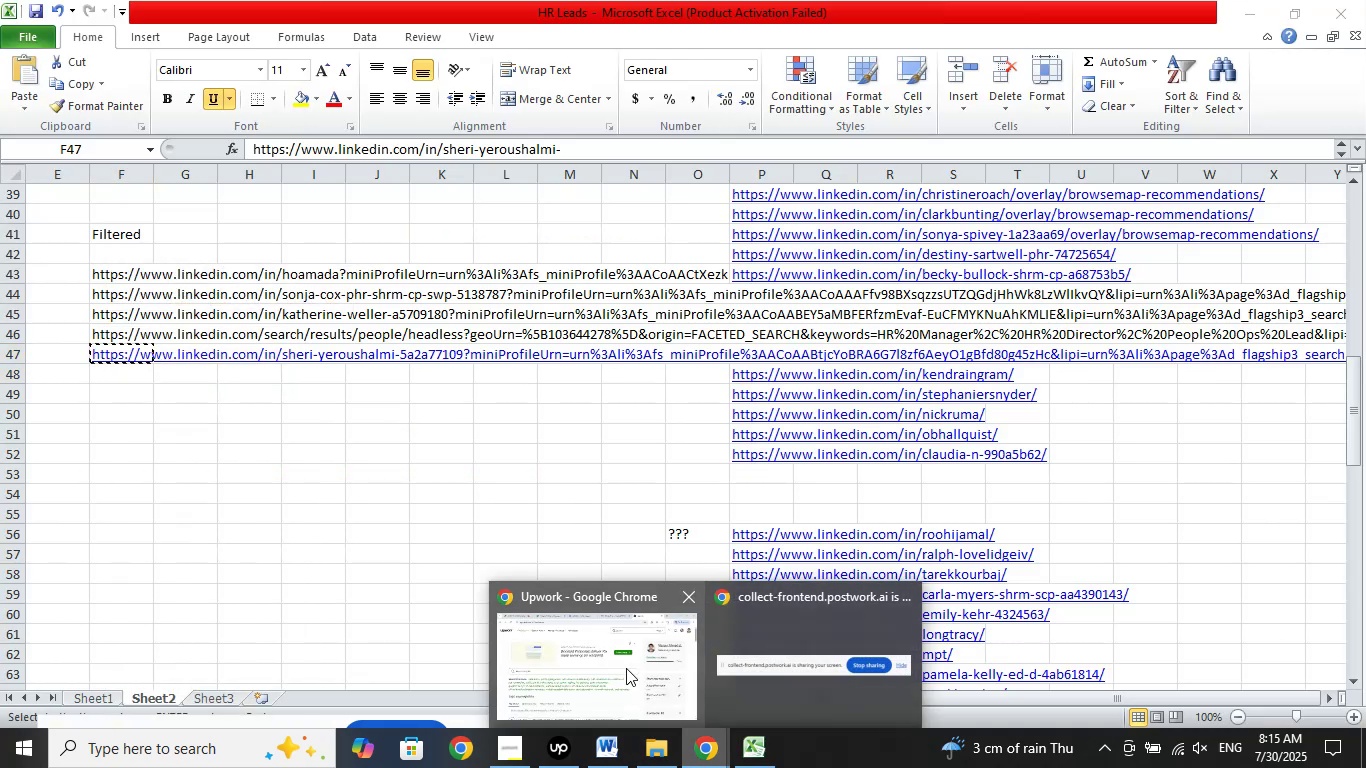 
left_click([626, 668])
 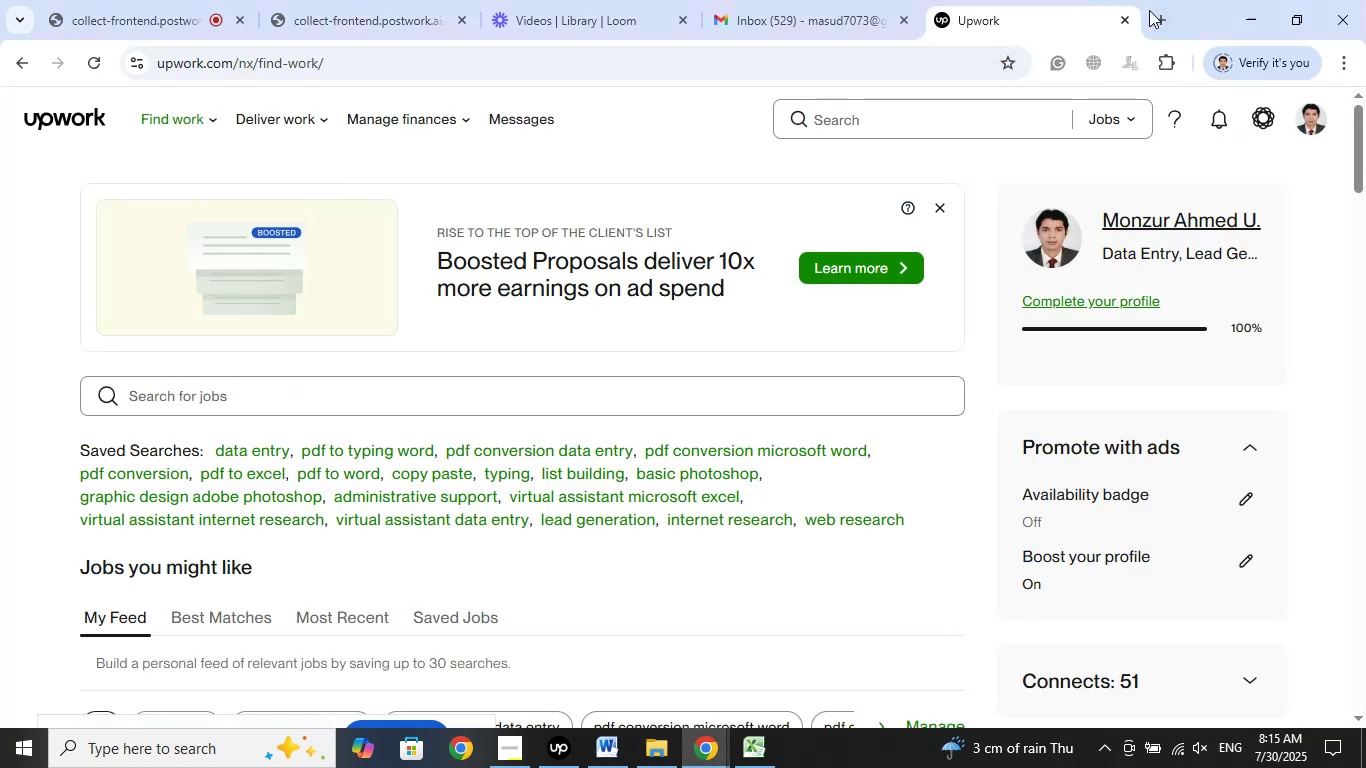 
left_click([1157, 12])
 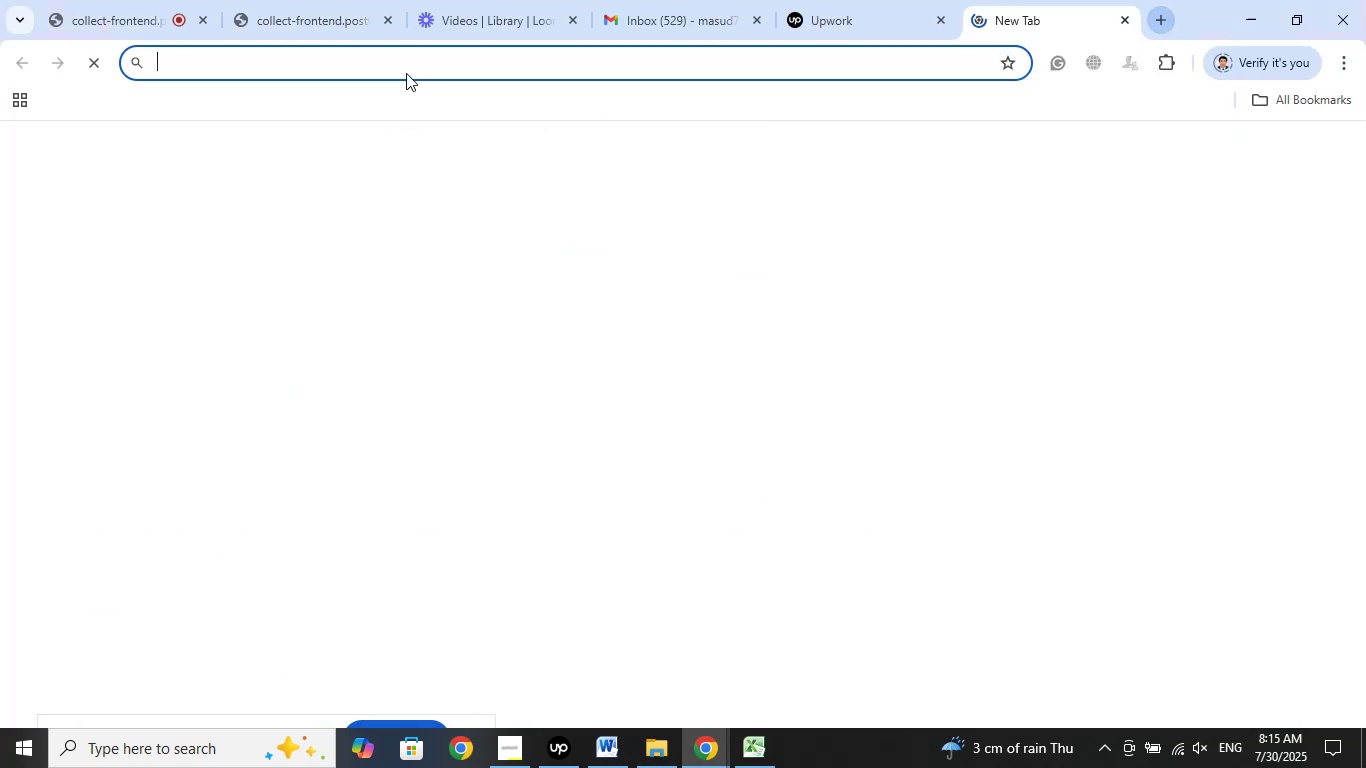 
right_click([401, 64])
 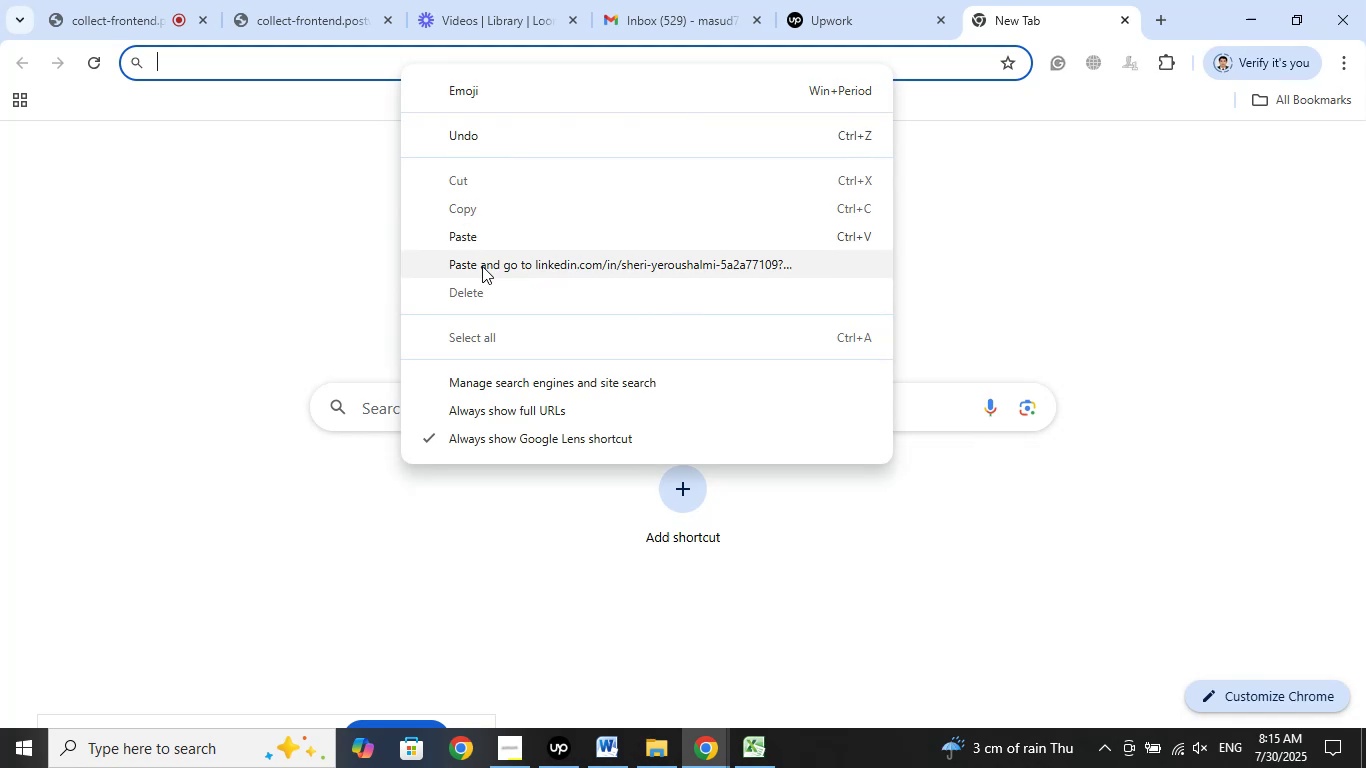 
left_click([482, 266])
 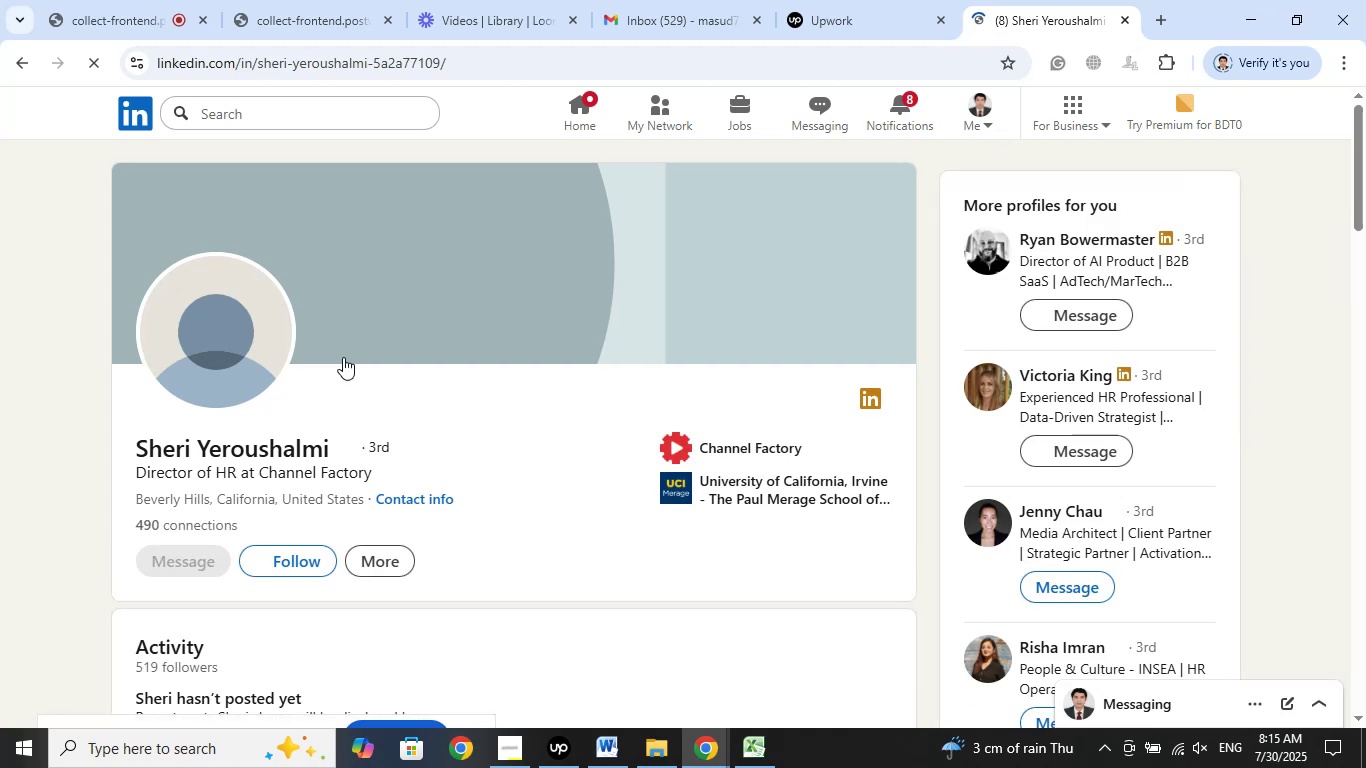 
wait(16.76)
 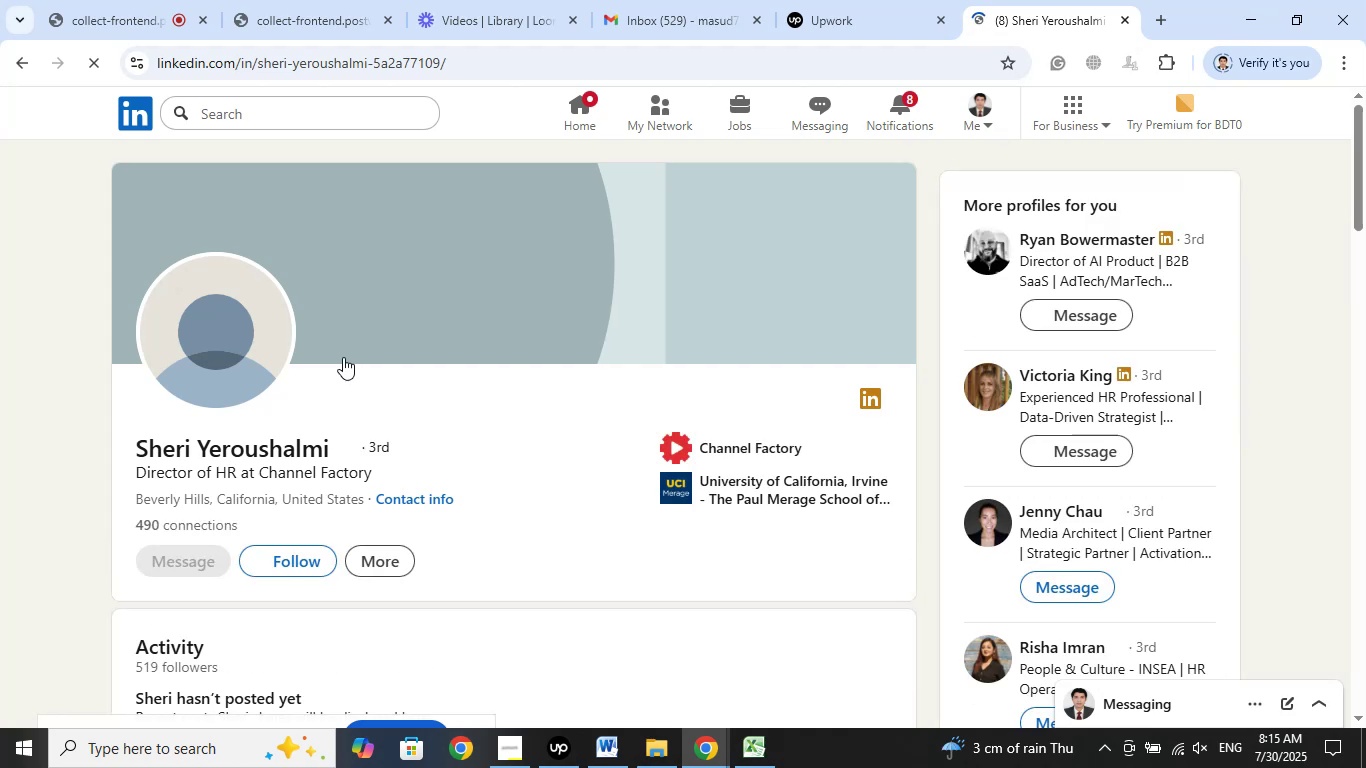 
left_click([722, 451])
 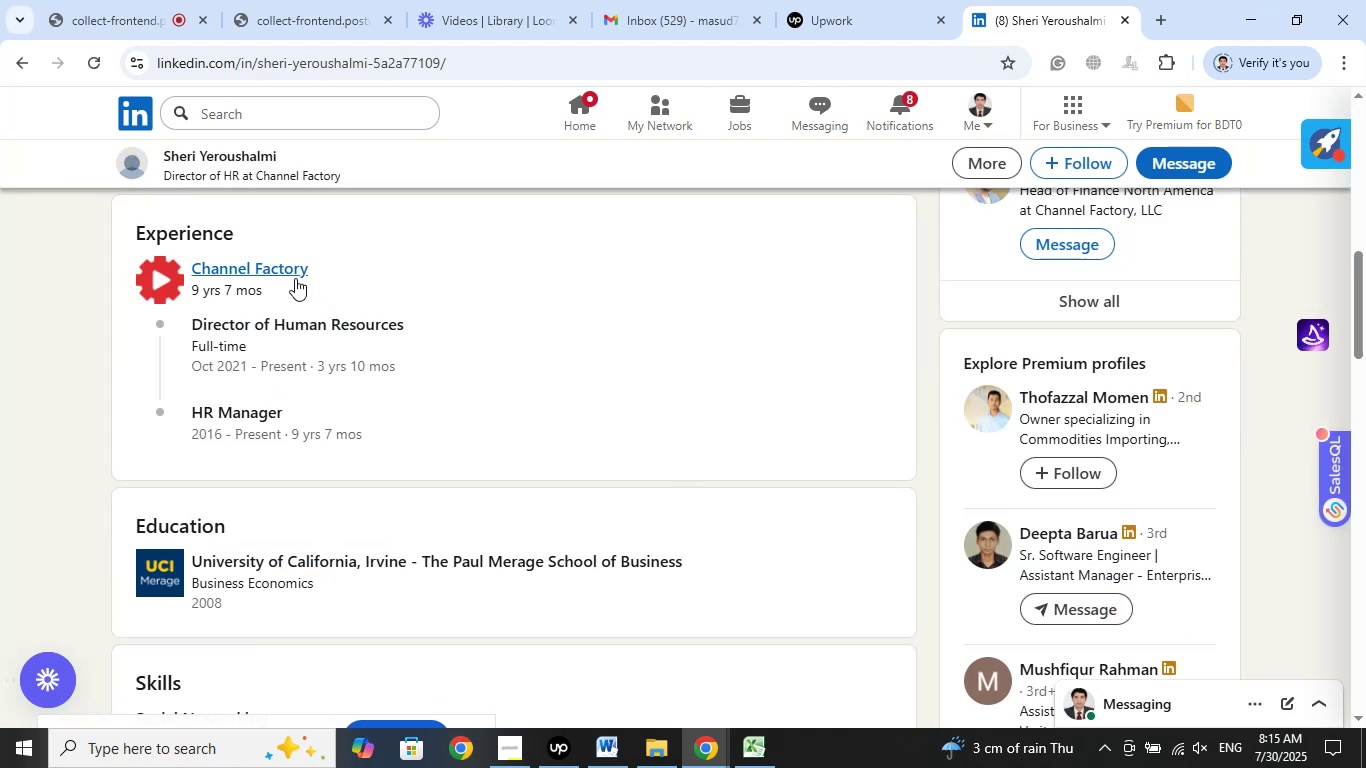 
right_click([294, 258])
 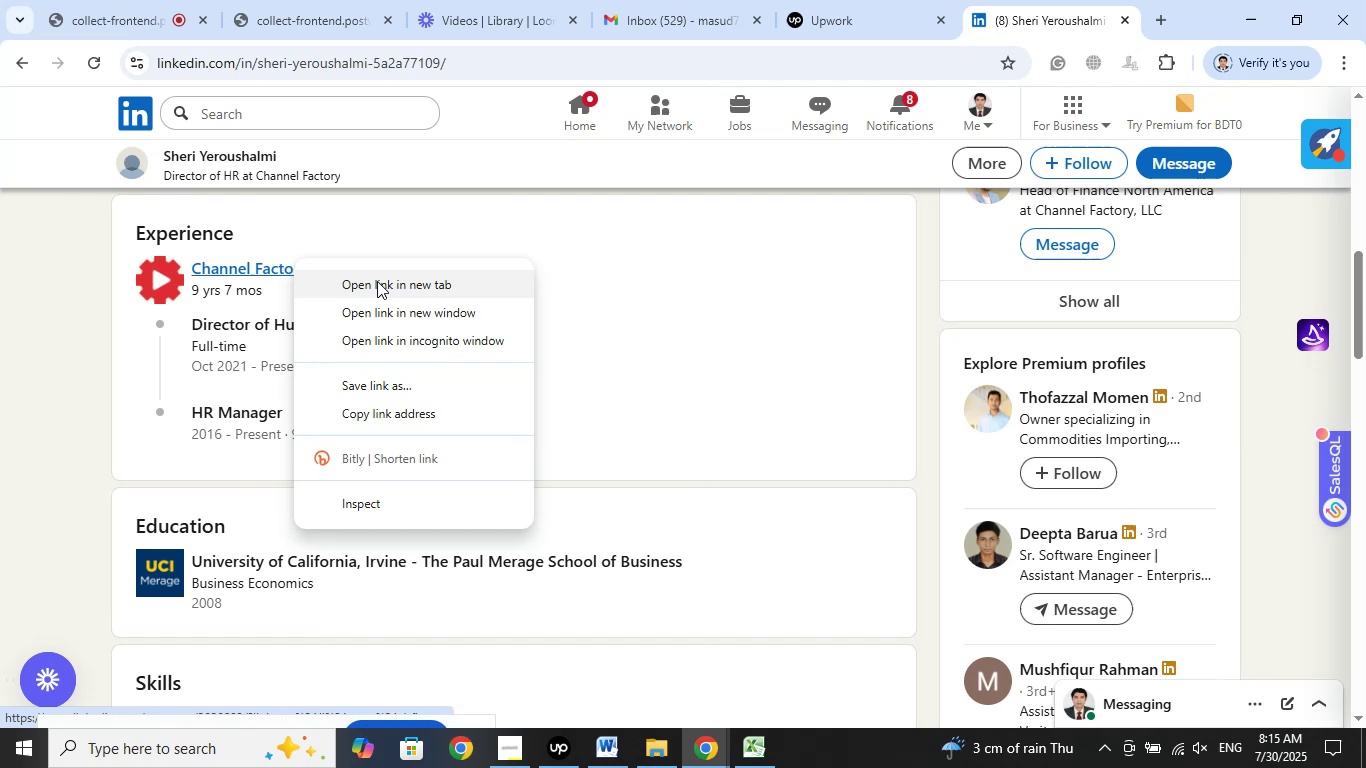 
left_click([378, 280])
 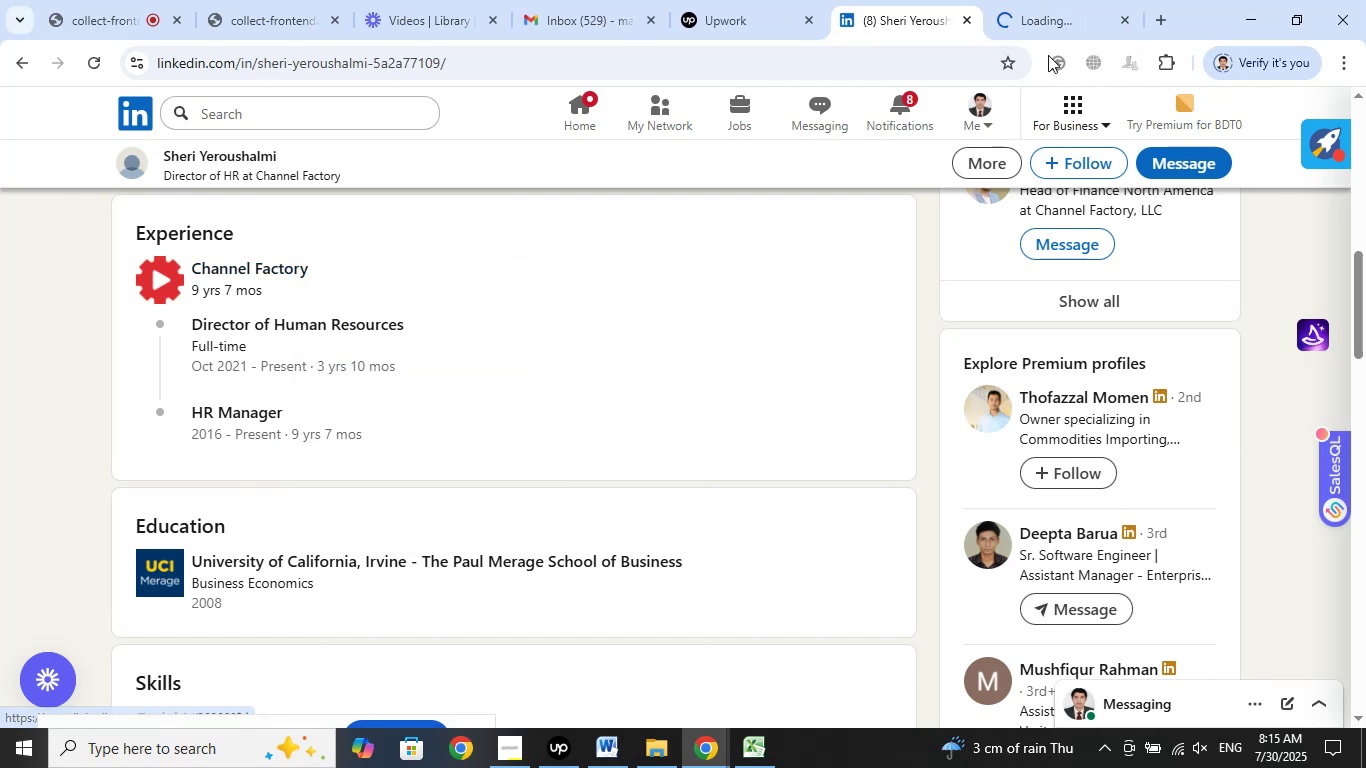 
left_click([1047, 0])
 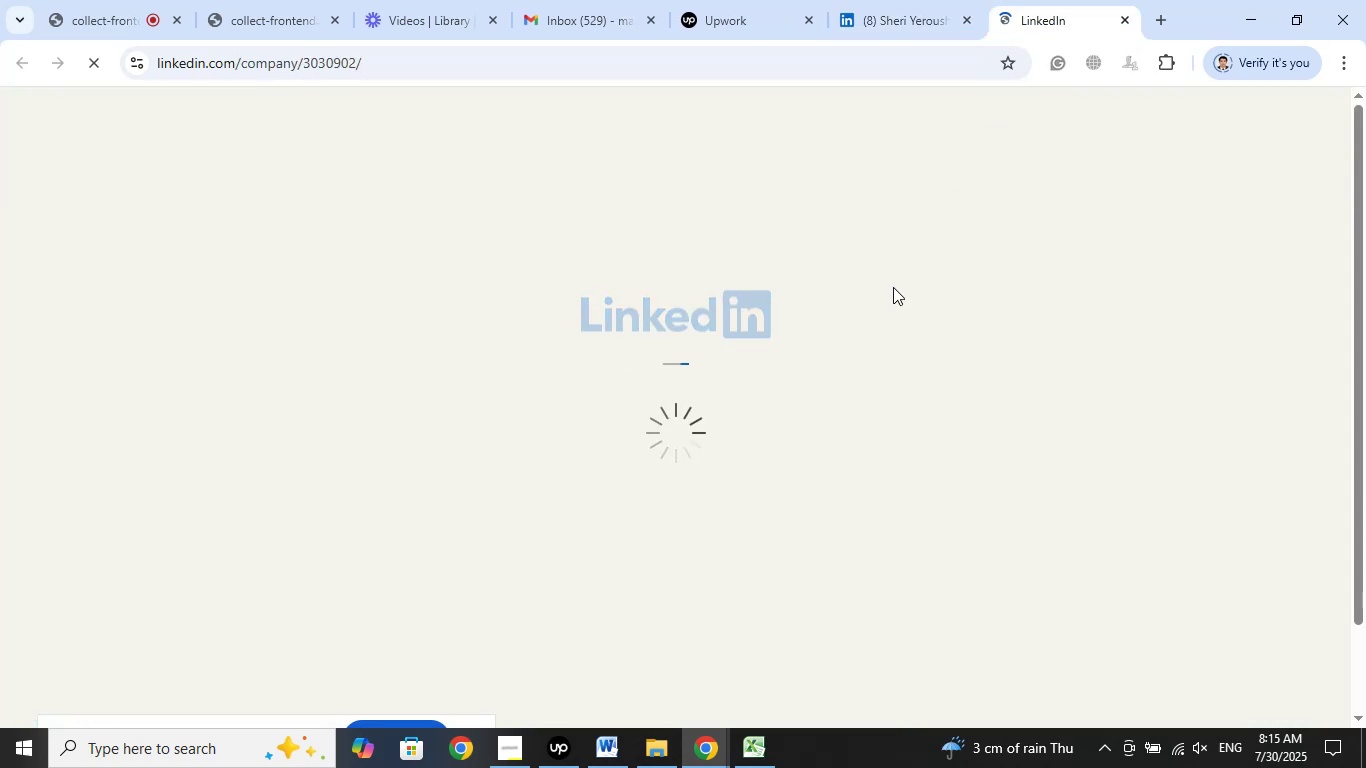 
wait(8.9)
 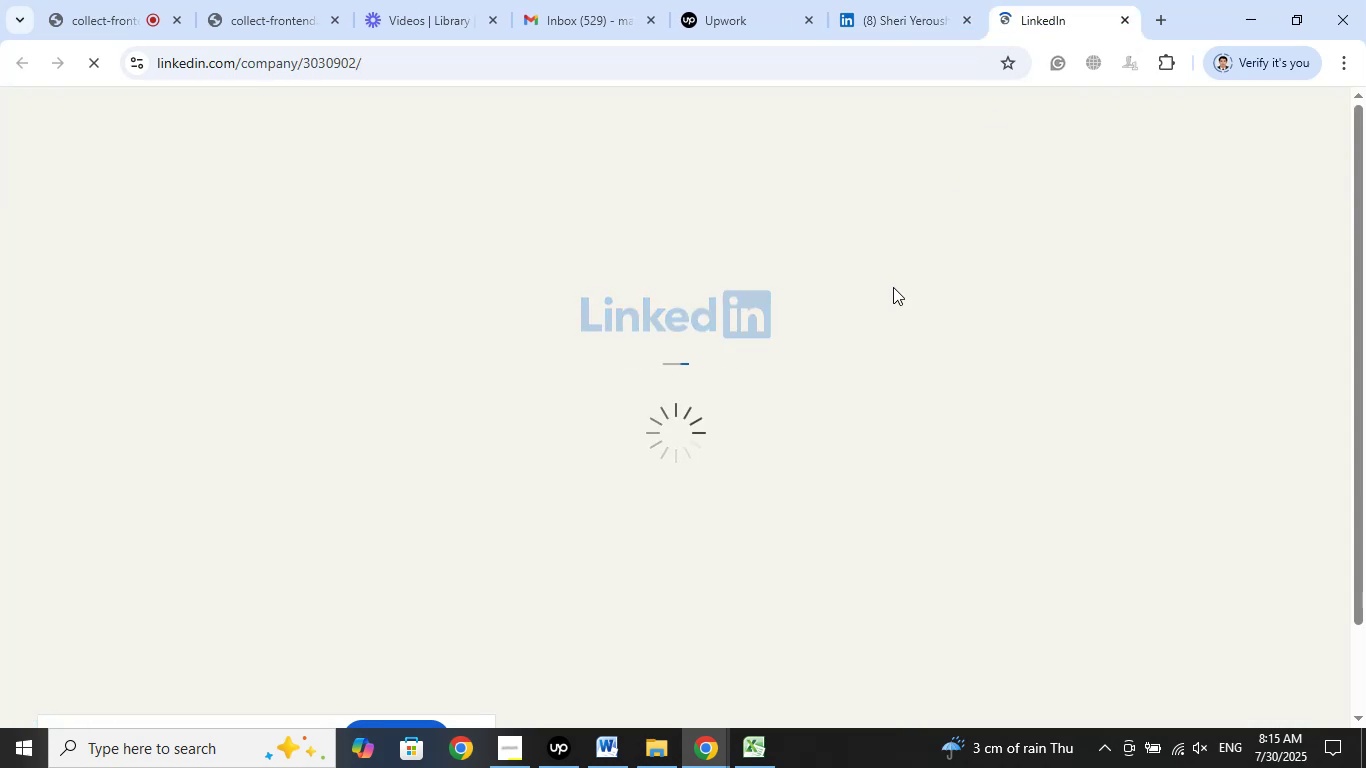 
left_click([1125, 24])
 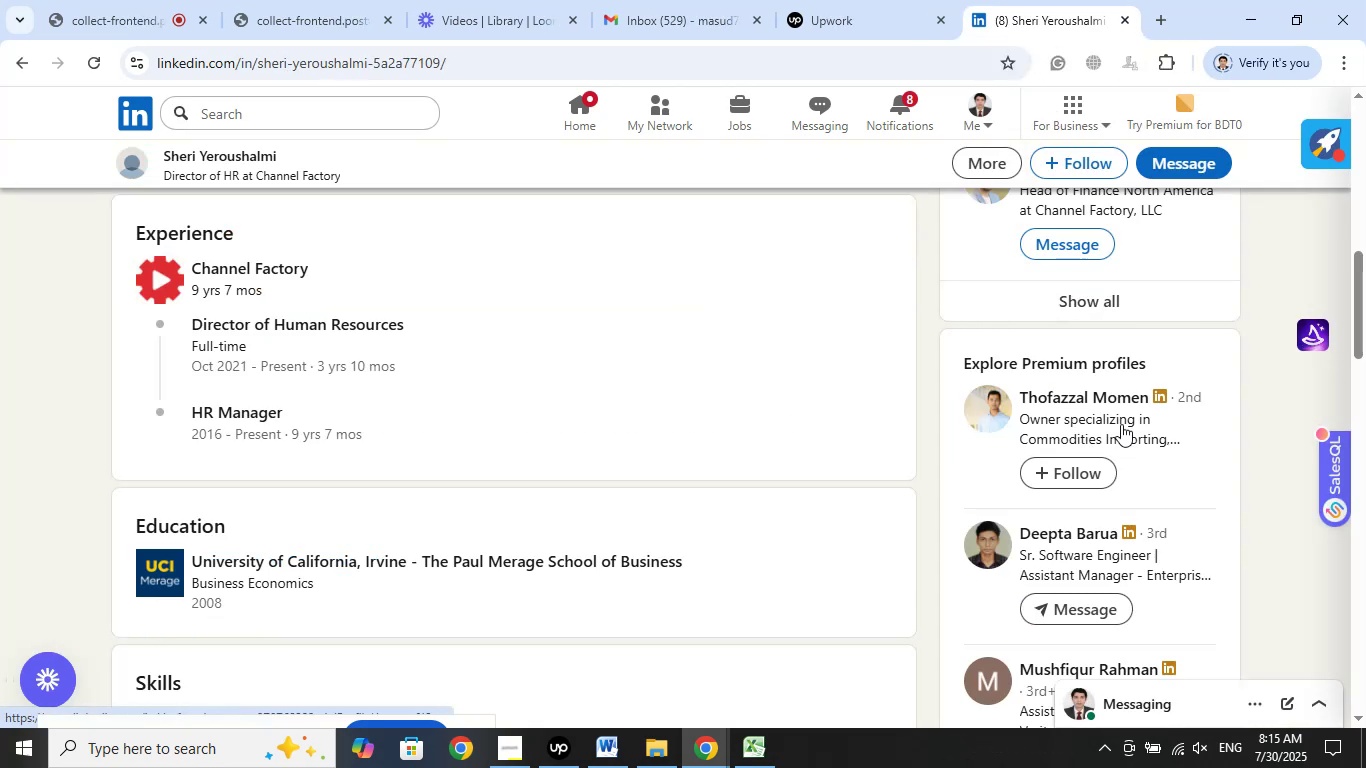 
scroll: coordinate [1112, 356], scroll_direction: up, amount: 12.0
 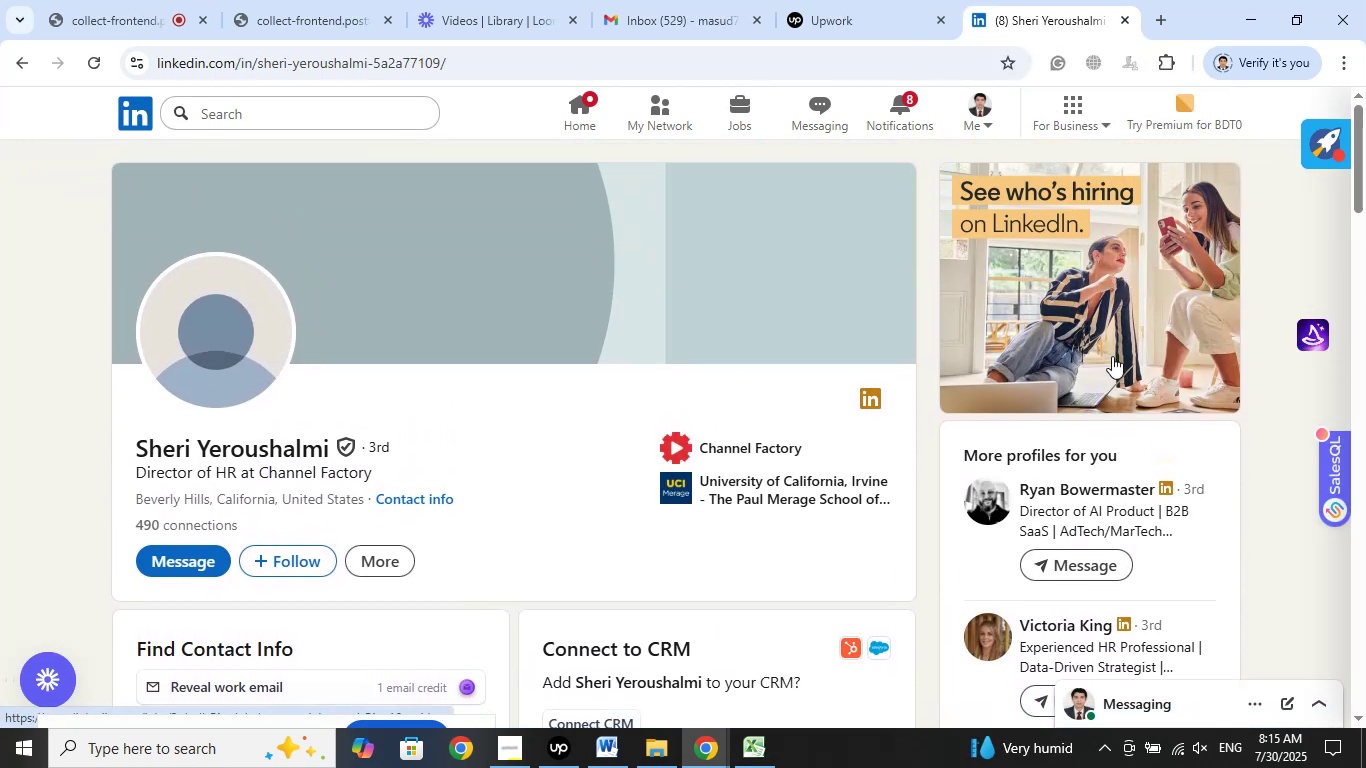 
scroll: coordinate [1107, 369], scroll_direction: down, amount: 7.0
 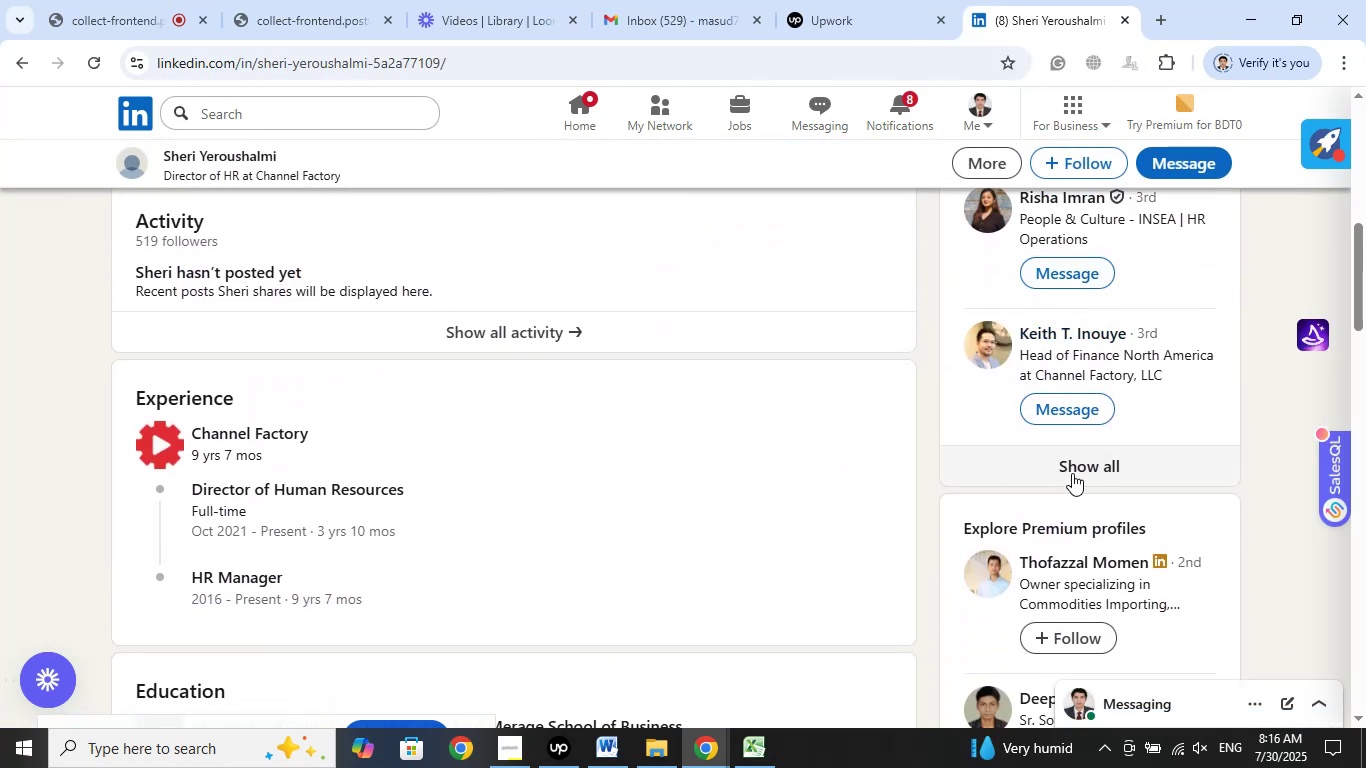 
left_click([1073, 472])
 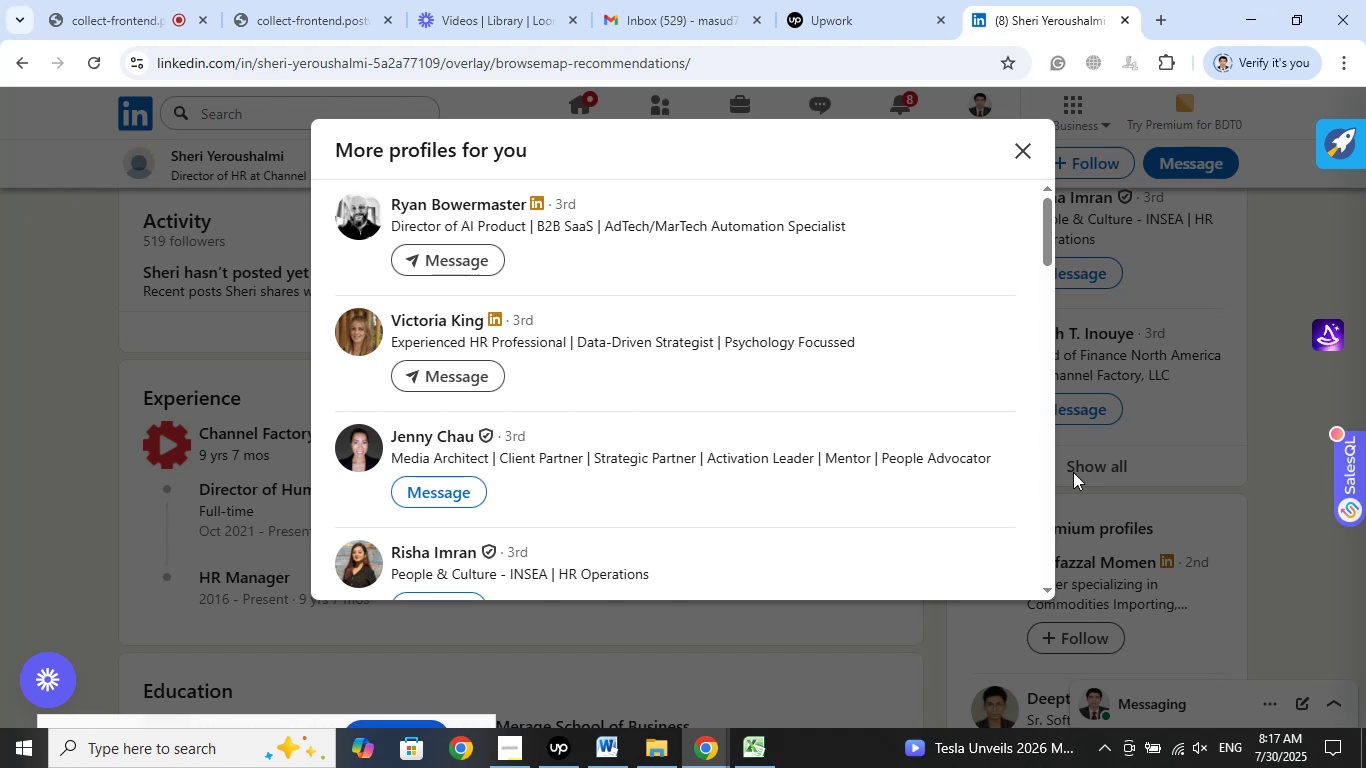 
wait(105.57)
 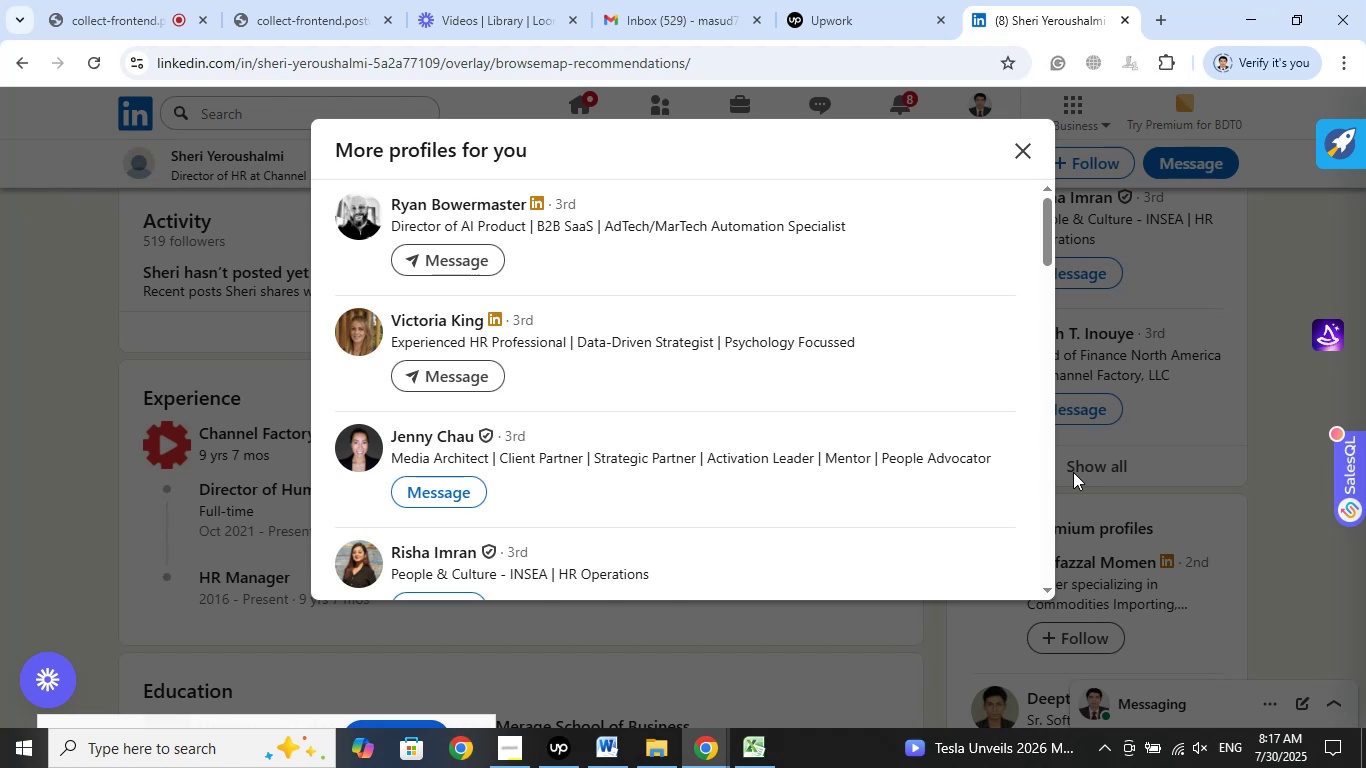 
left_click([125, 1])
 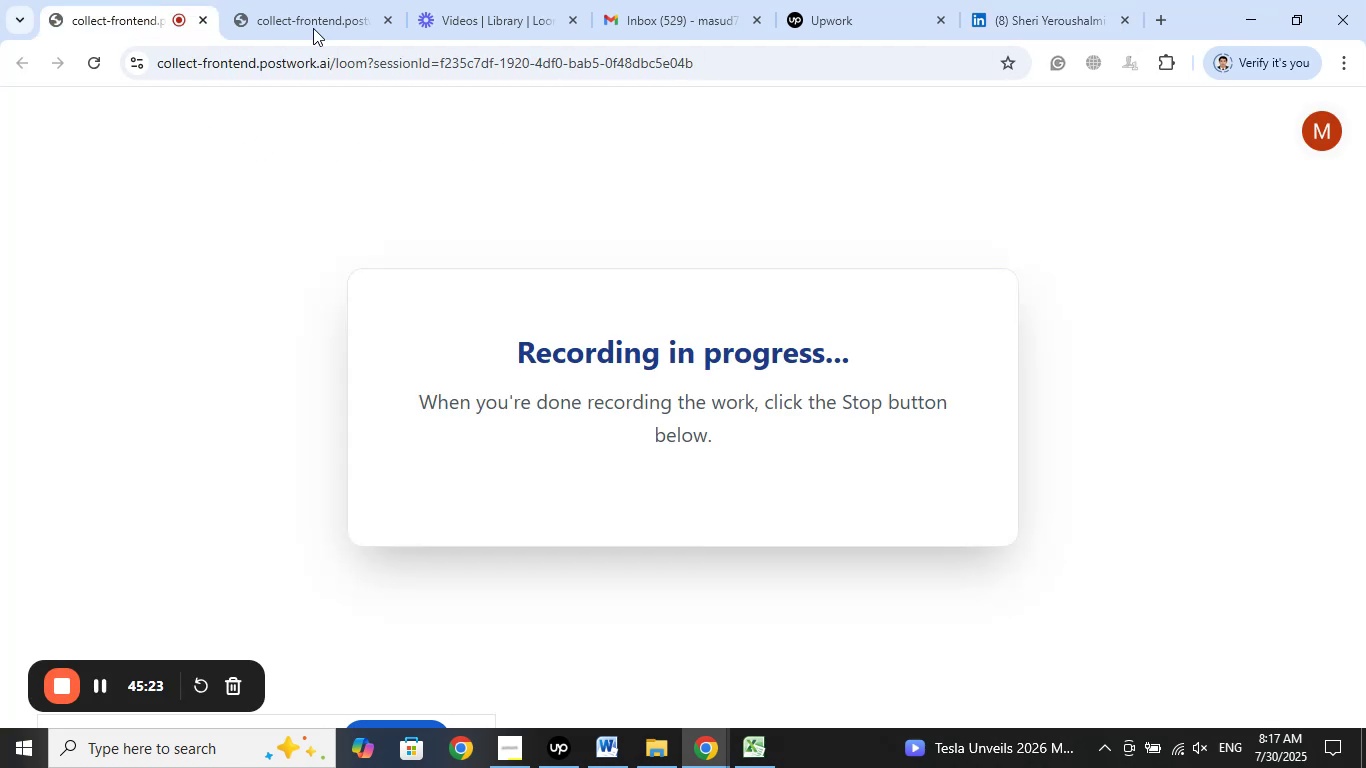 
left_click([311, 0])
 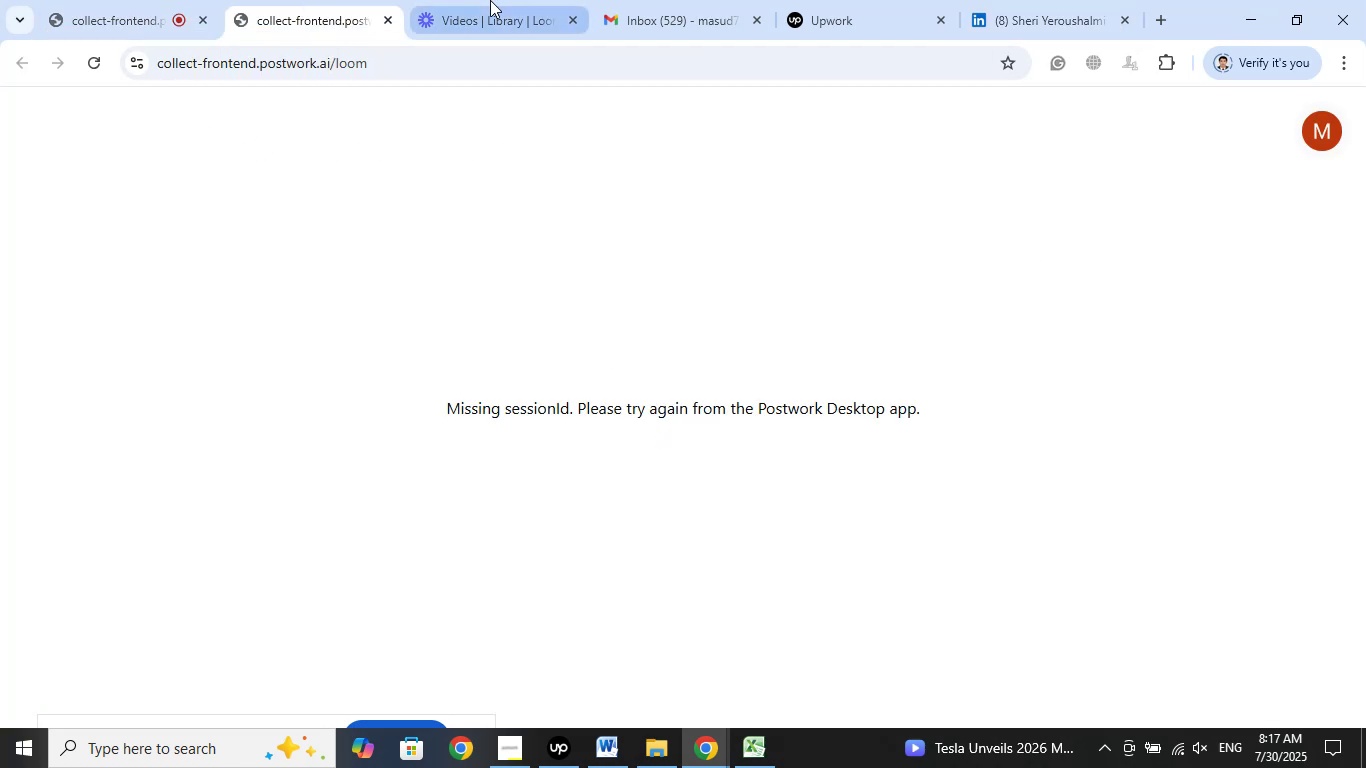 
left_click([490, 0])
 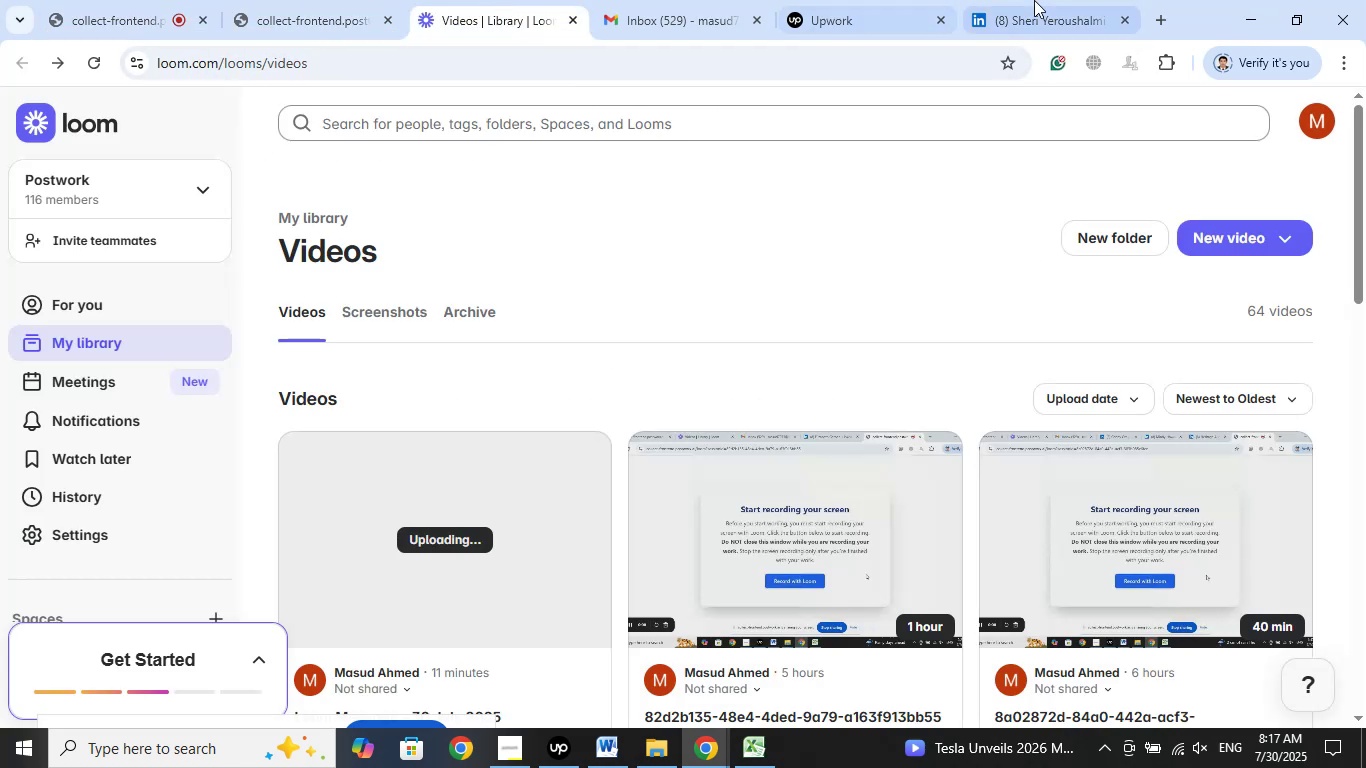 
left_click([1042, 0])
 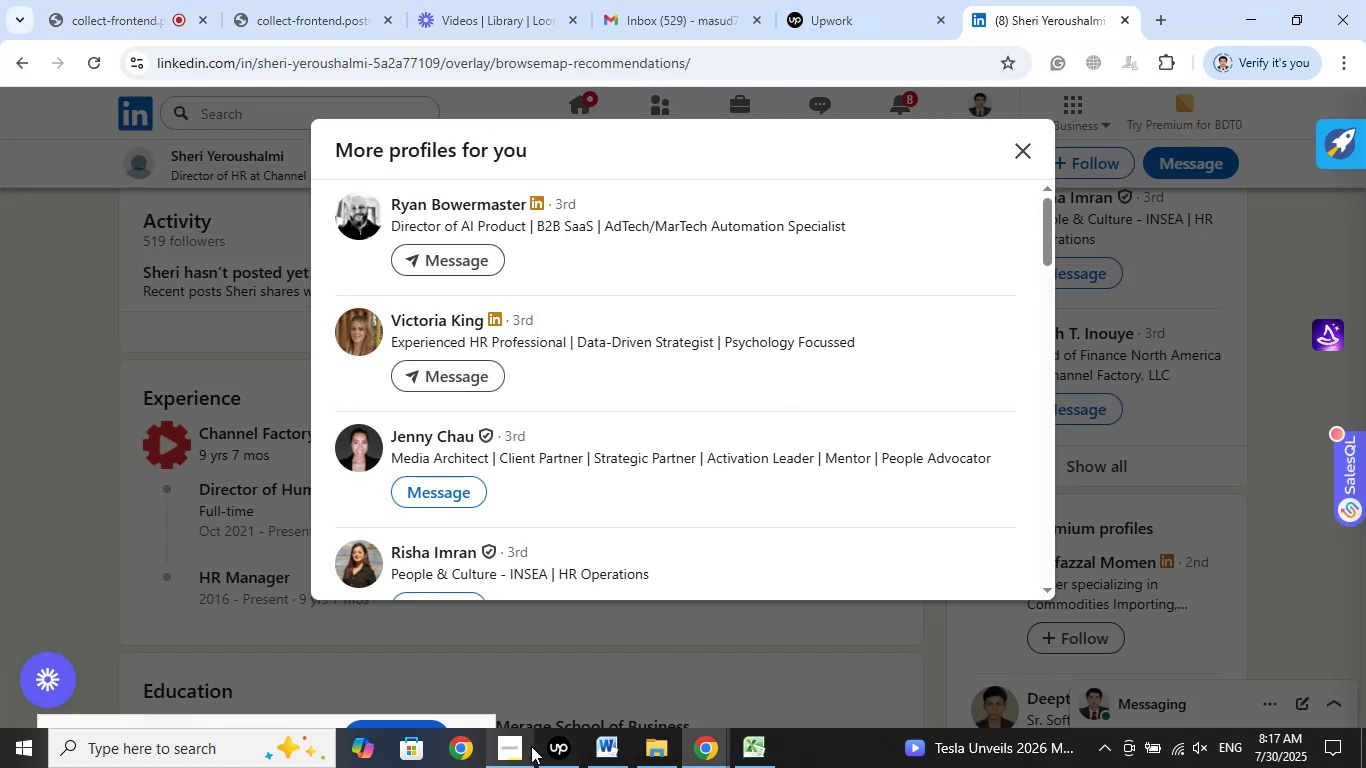 
left_click([518, 746])
 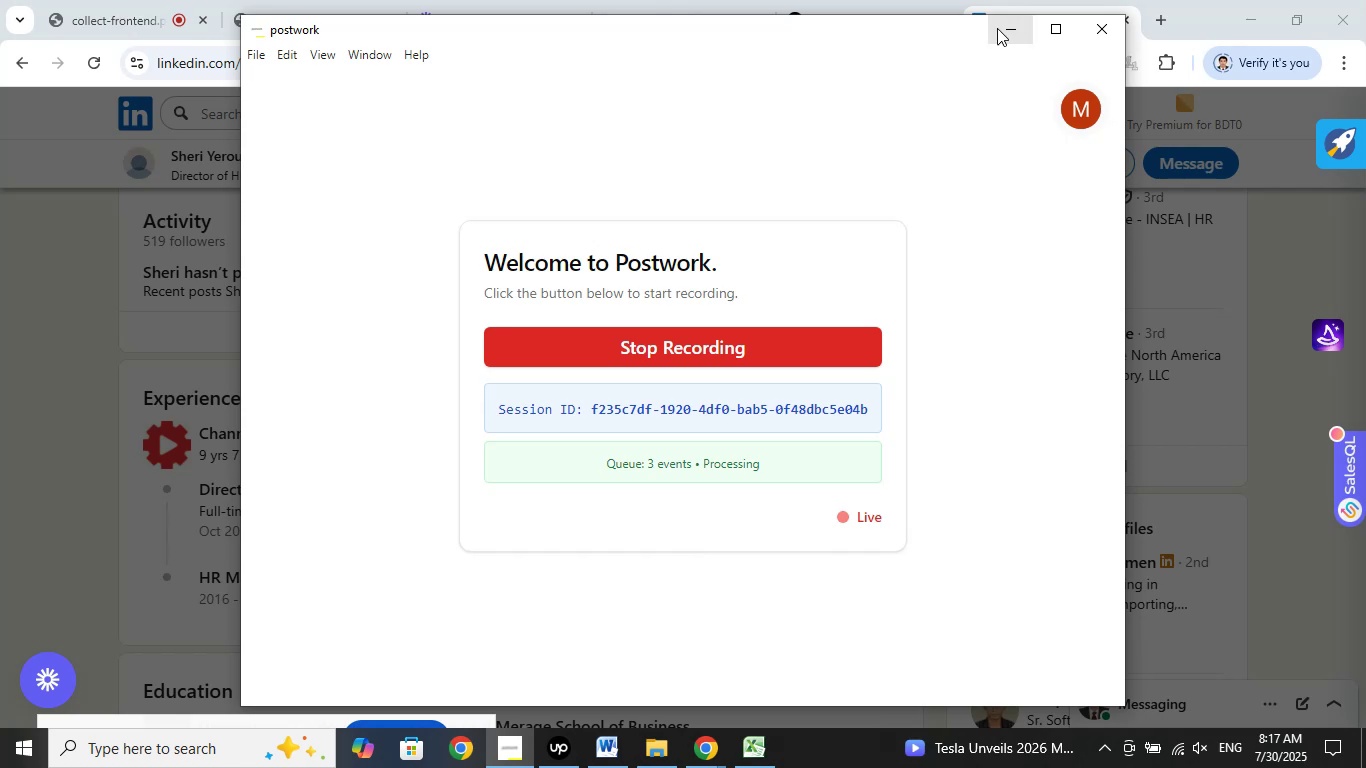 
left_click([997, 27])
 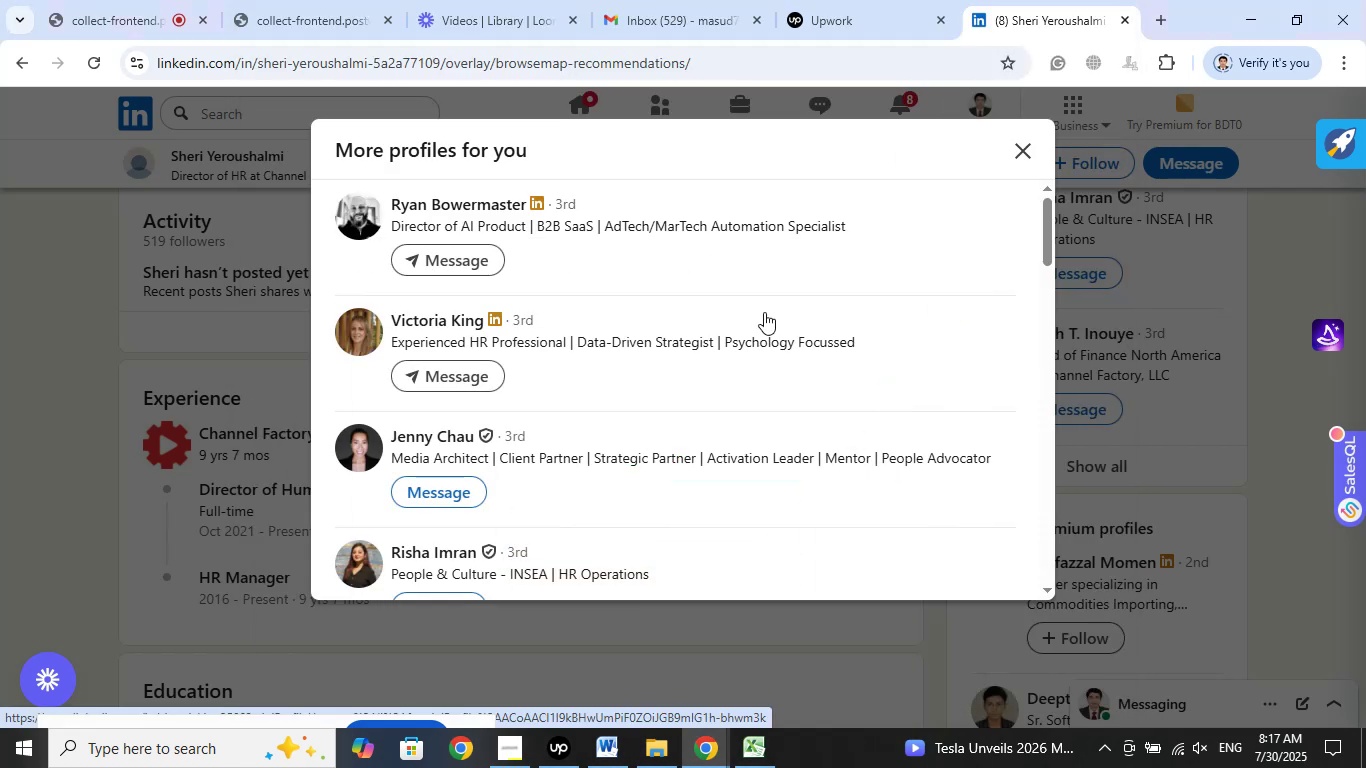 
scroll: coordinate [651, 283], scroll_direction: down, amount: 5.0
 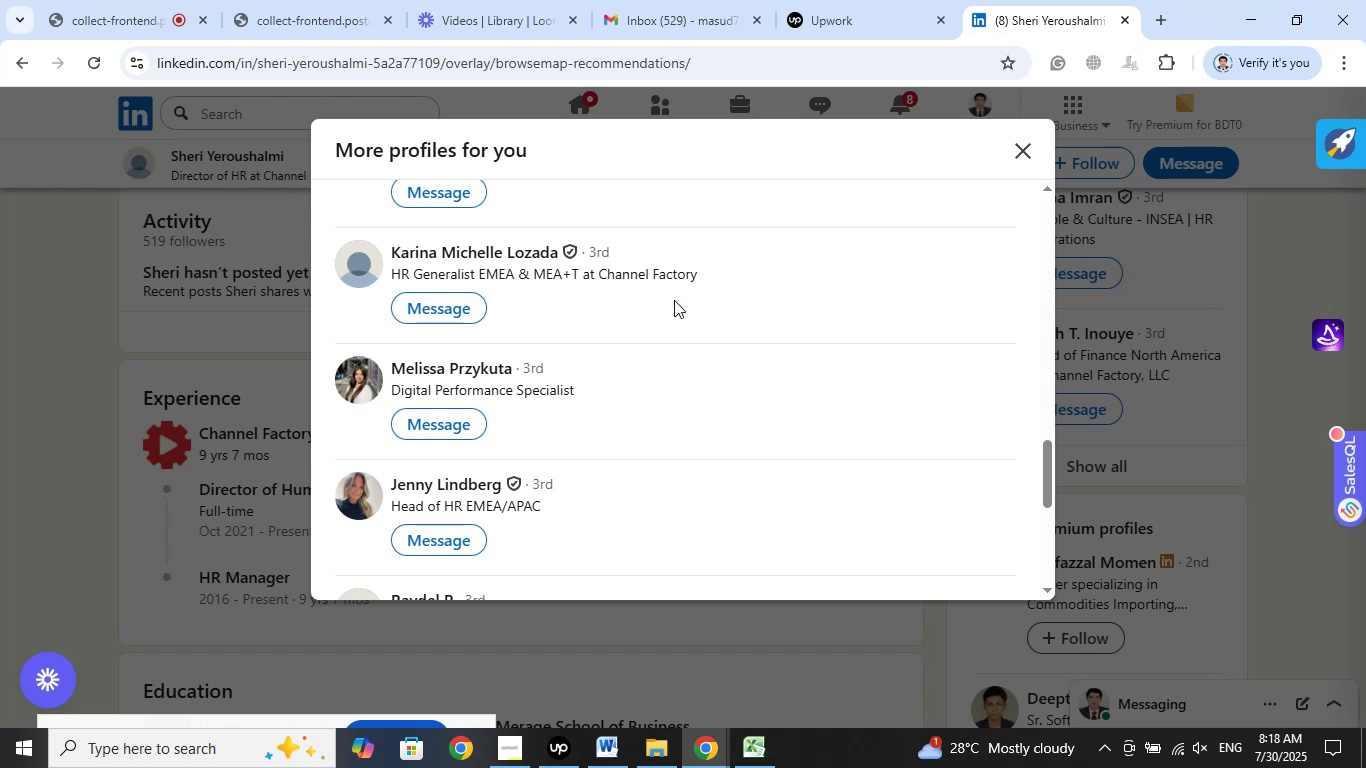 
wait(5.58)
 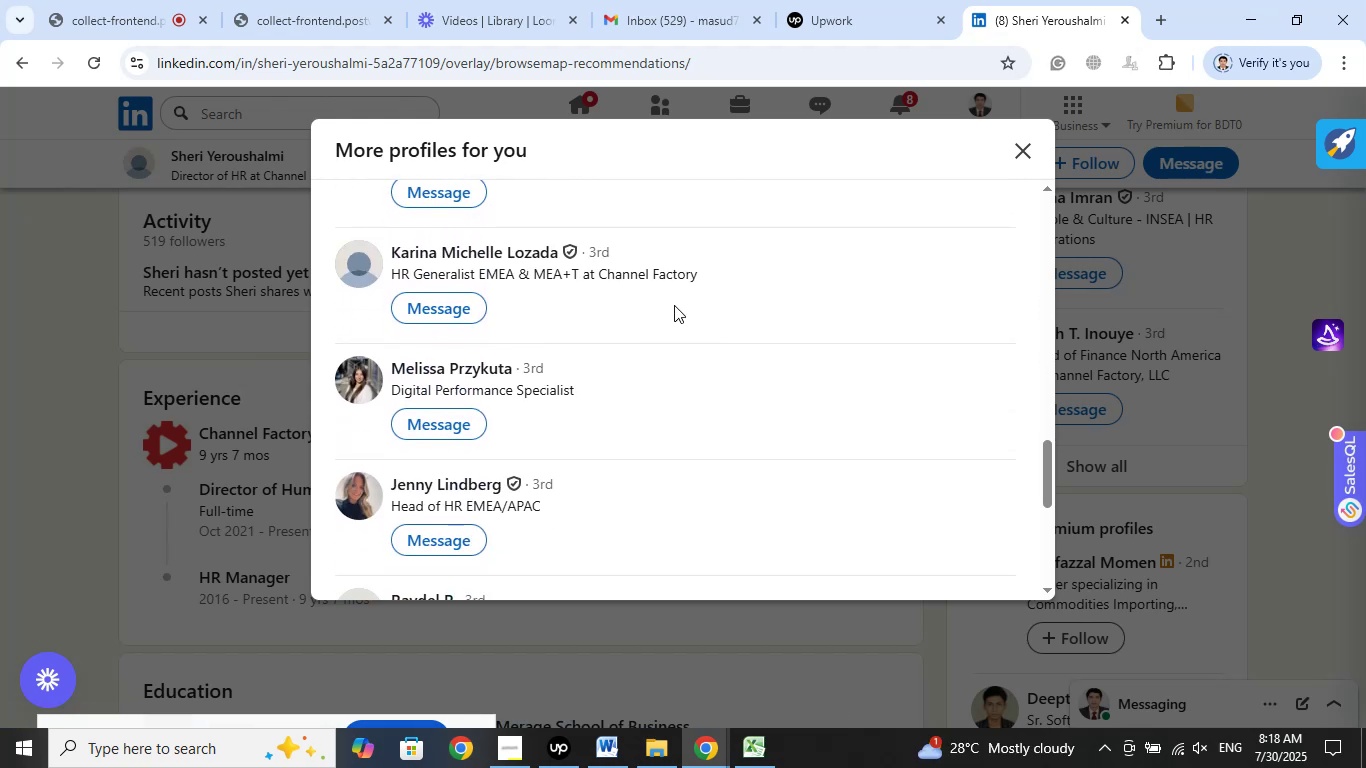 
scroll: coordinate [674, 300], scroll_direction: down, amount: 1.0
 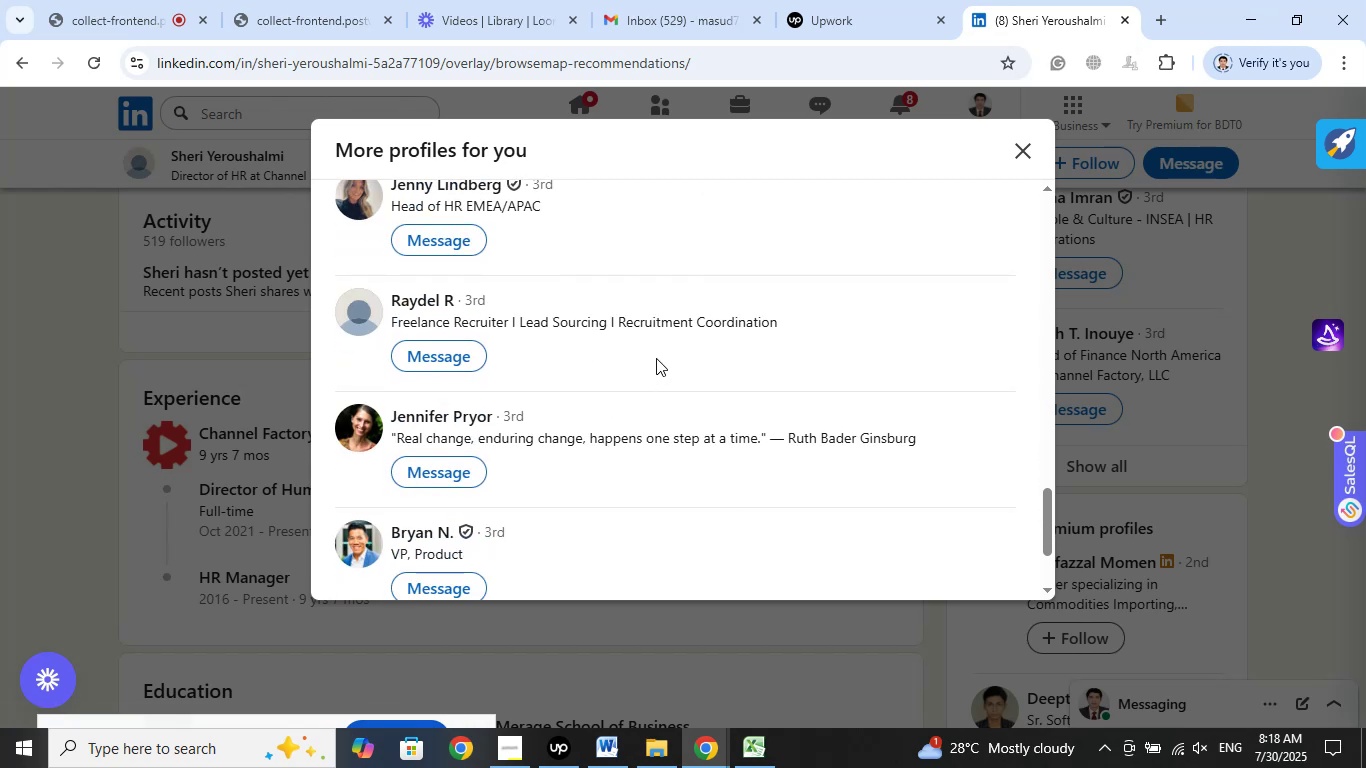 
scroll: coordinate [656, 358], scroll_direction: up, amount: 1.0
 